 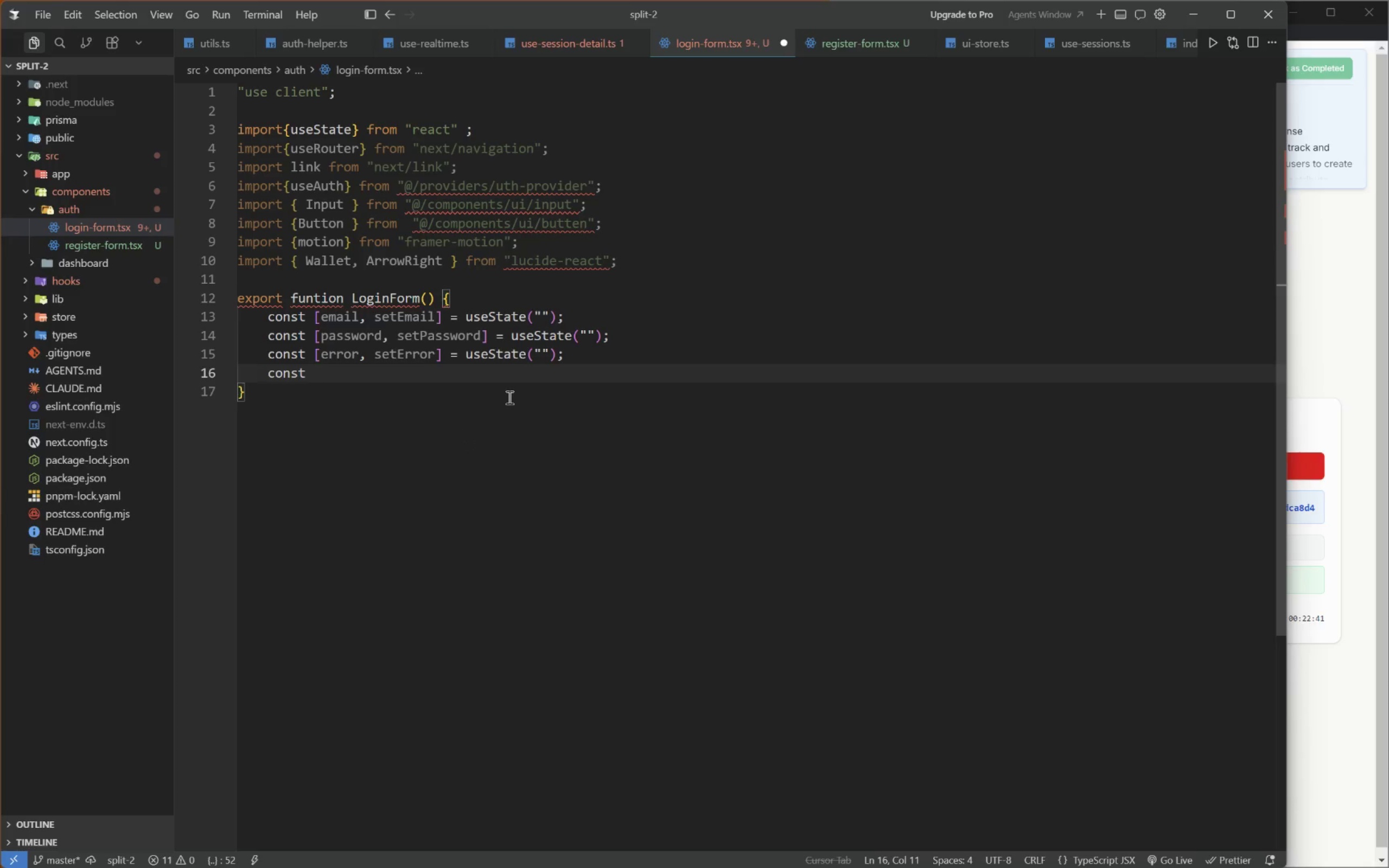 
hold_key(key=ShiftLeft, duration=10.56)
 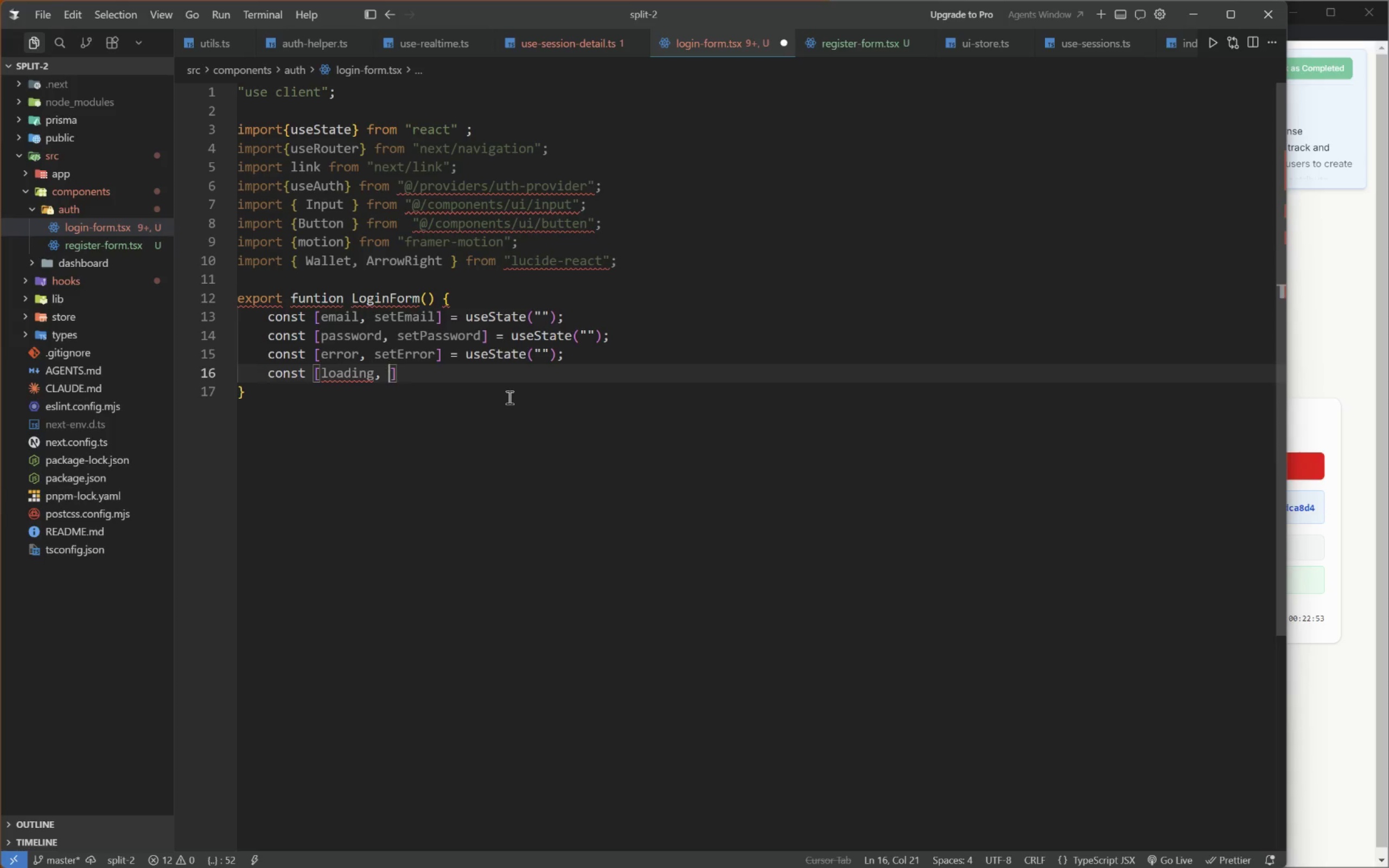 
key(Comma)
 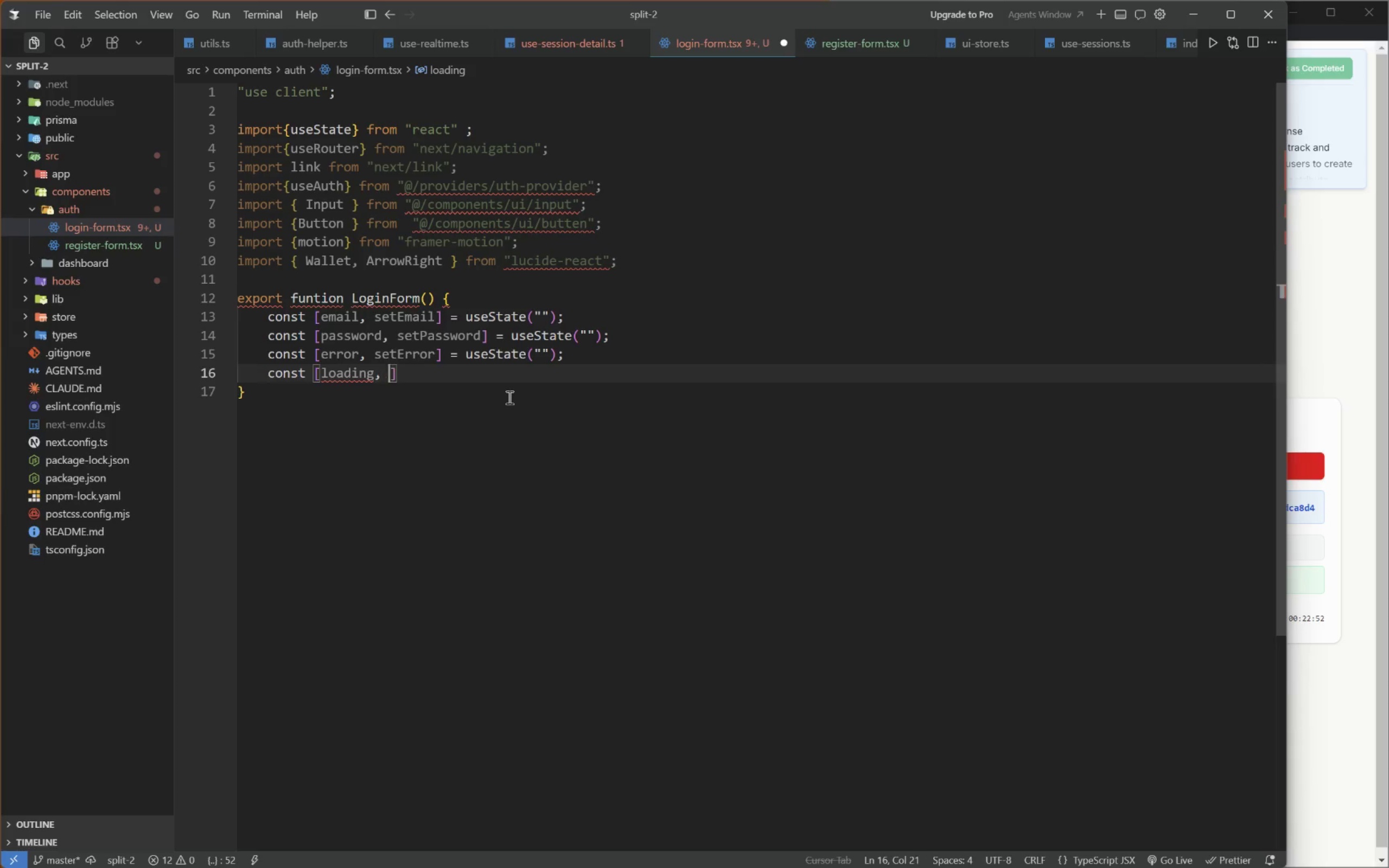 
key(Space)
 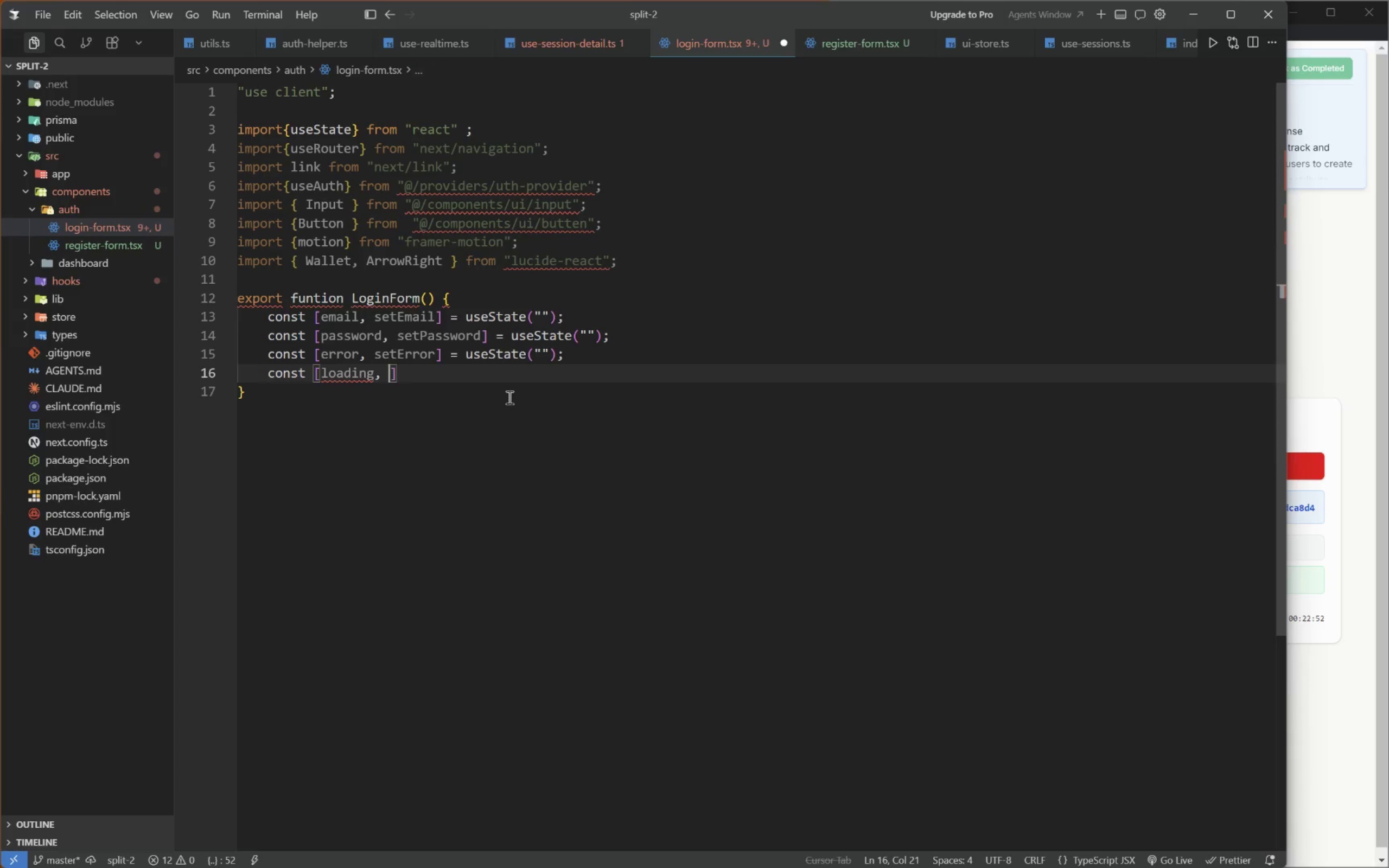 
hold_key(key=ShiftLeft, duration=0.55)
 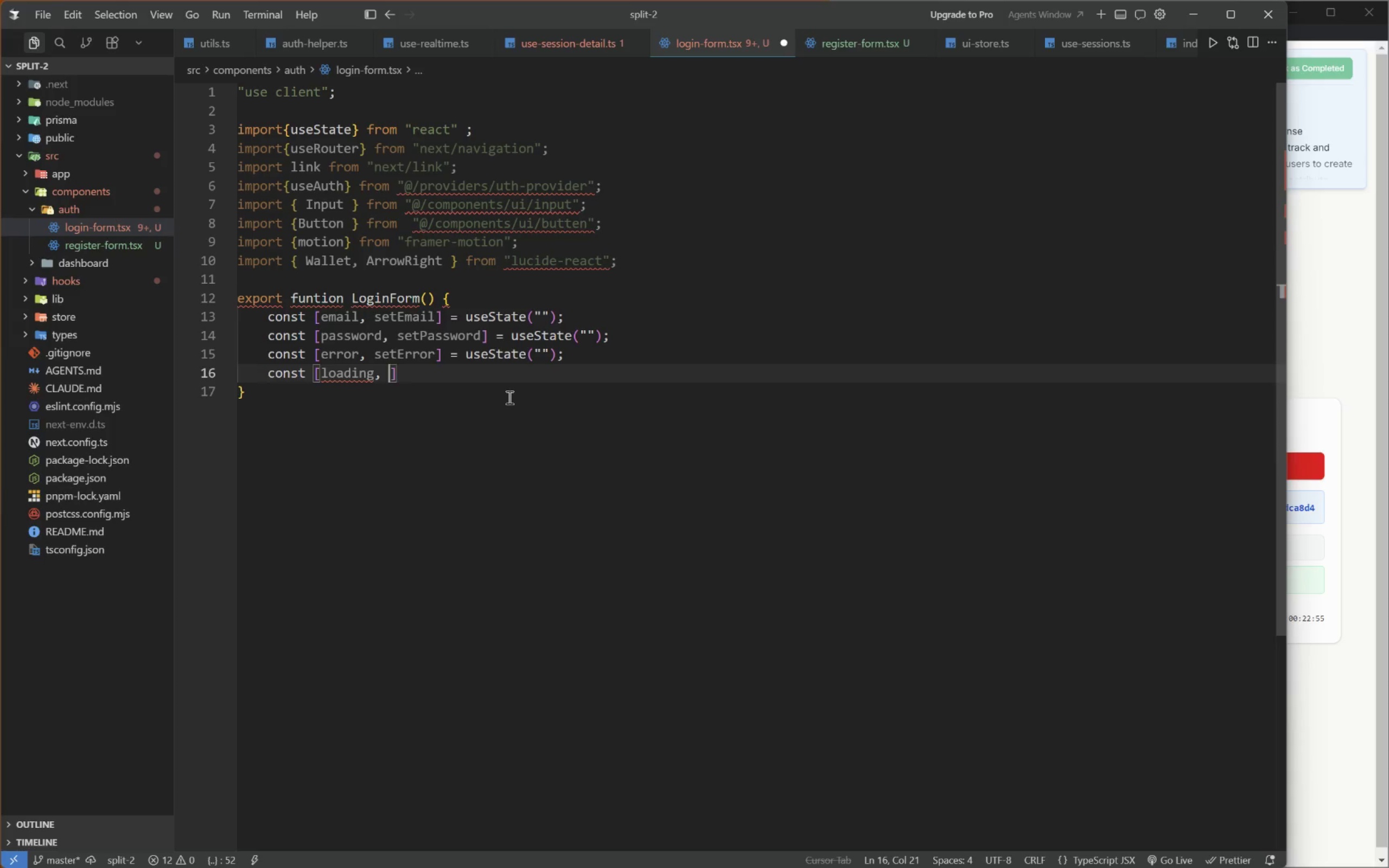 
type(srt)
key(Backspace)
key(Backspace)
type(et)
 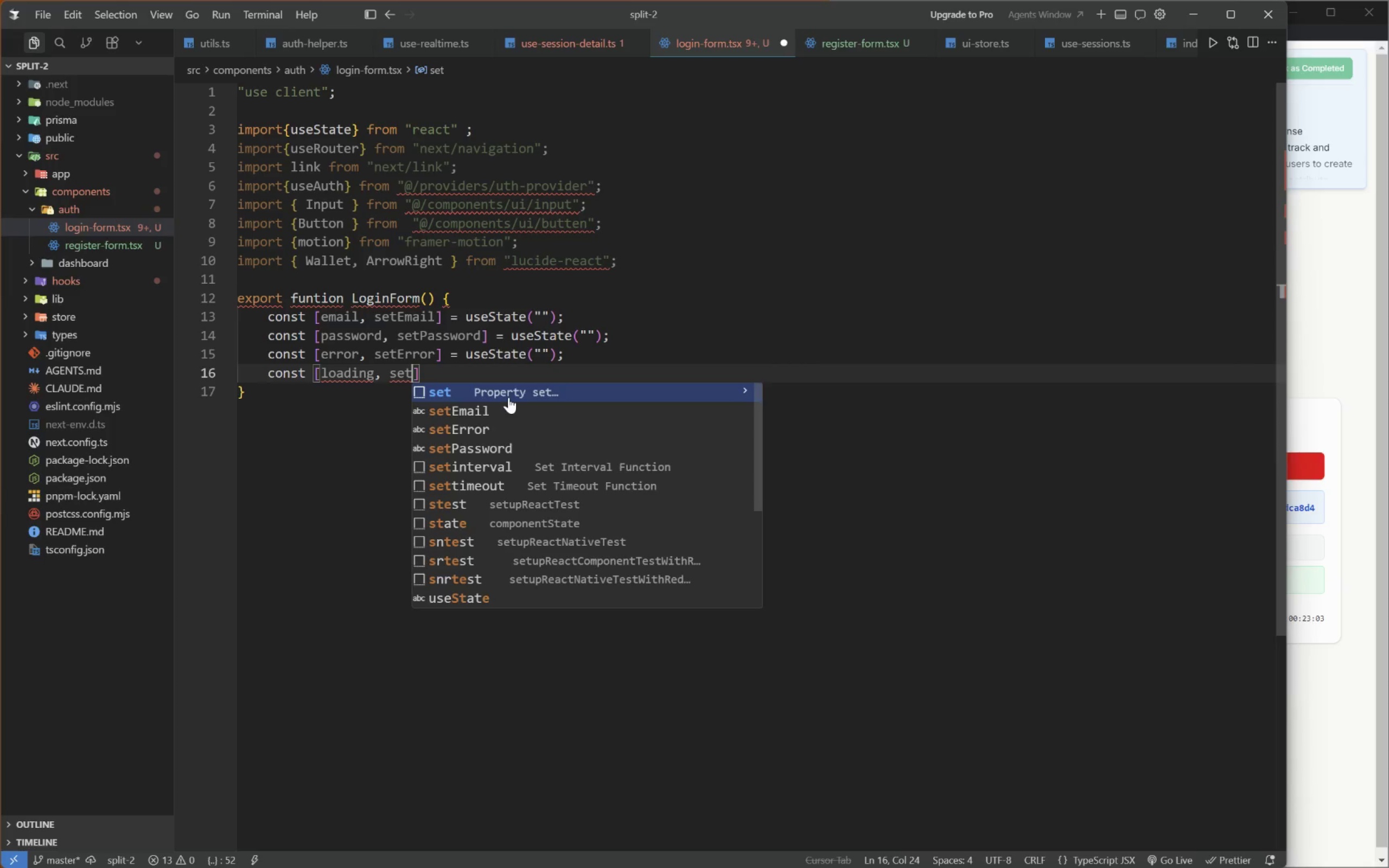 
wait(5.34)
 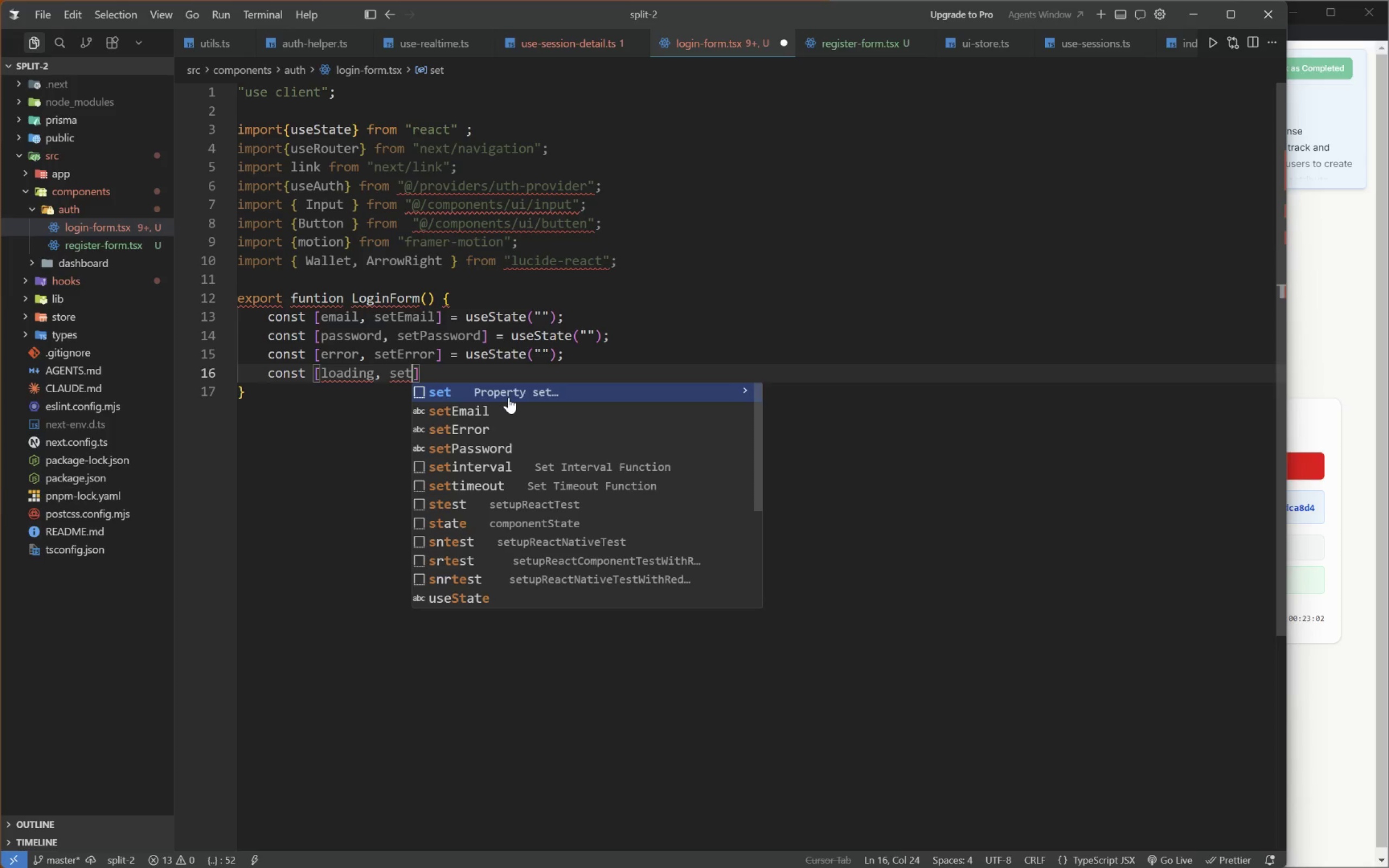 
type(Loading)
 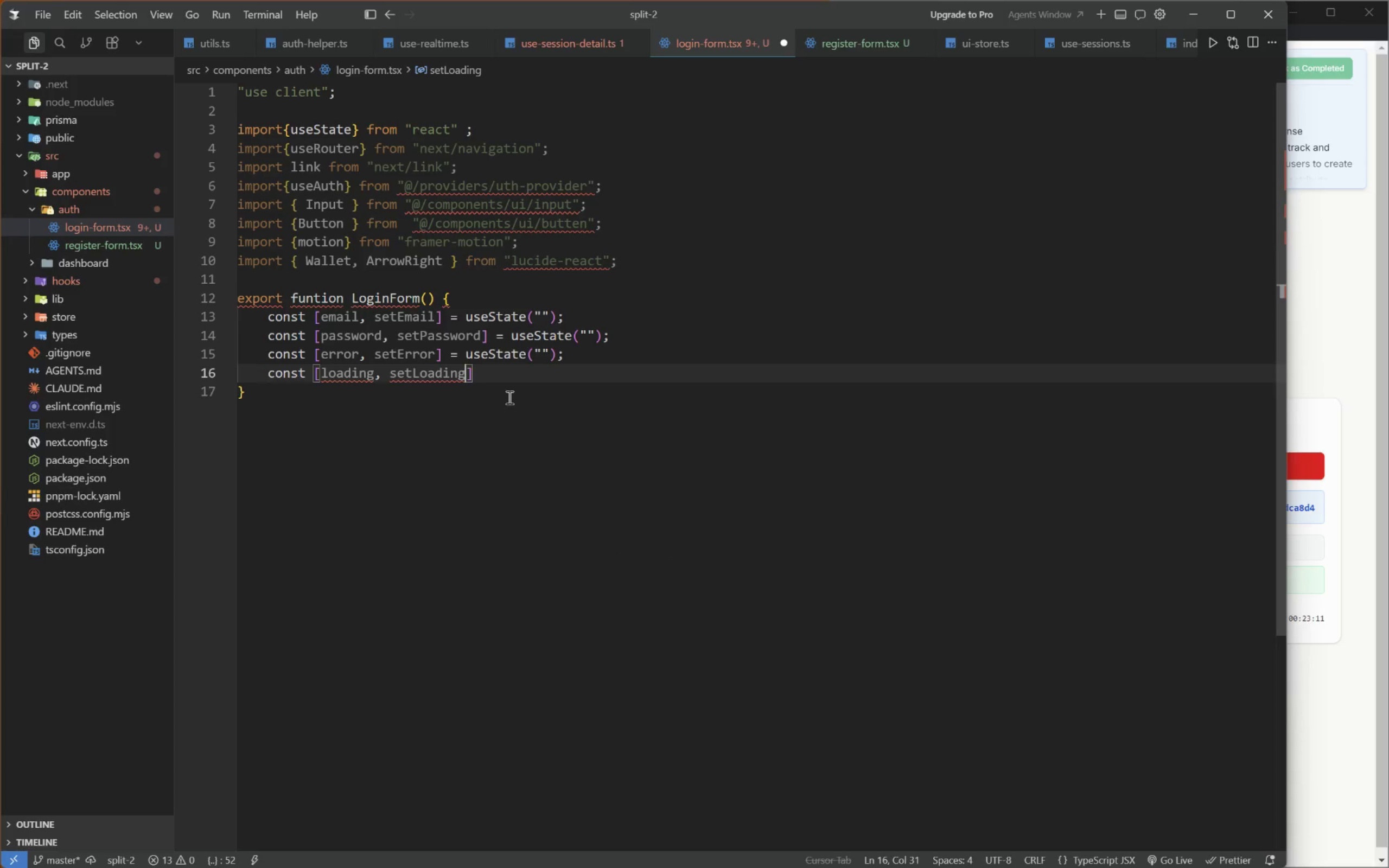 
key(ArrowRight)
 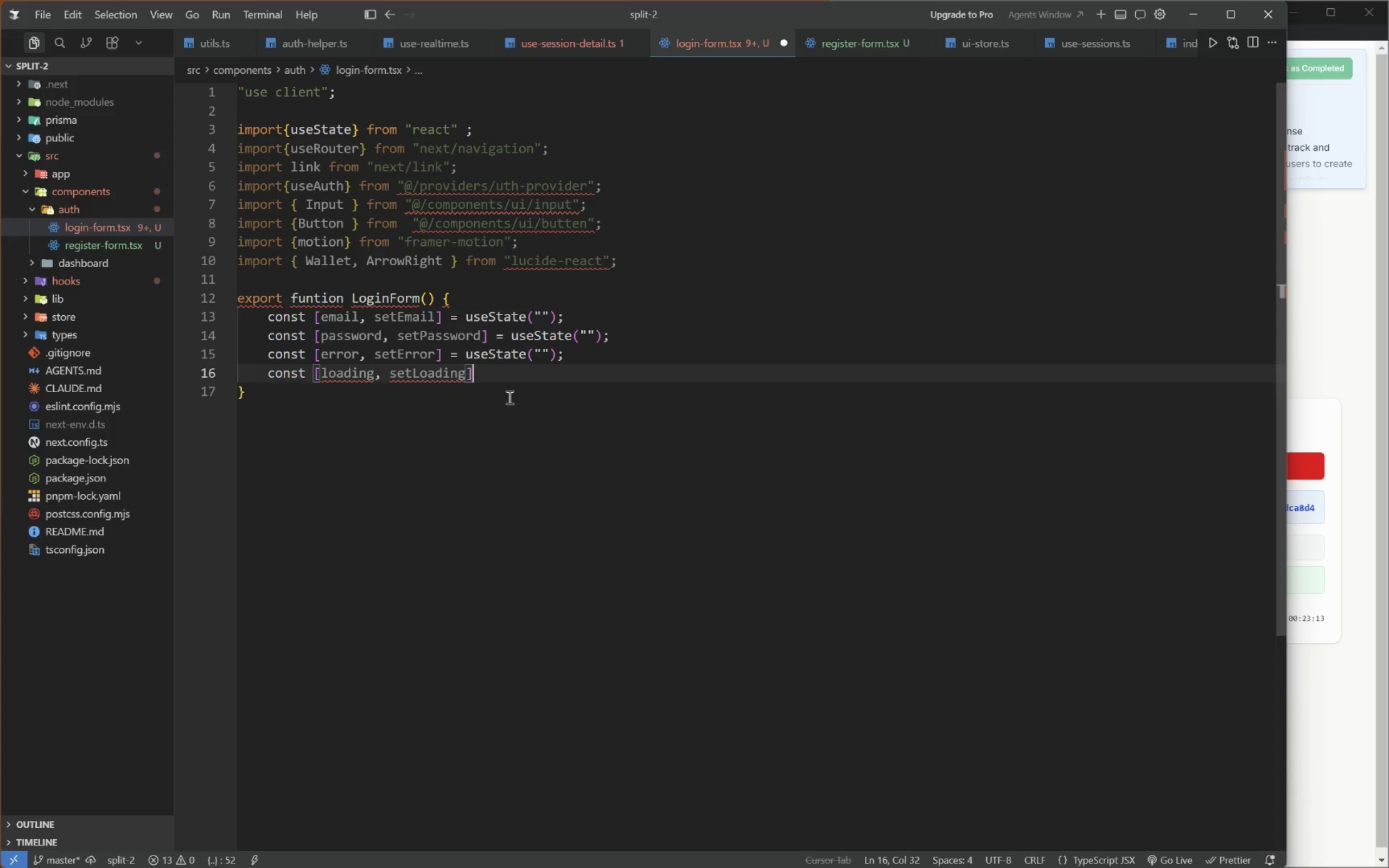 
type( = useSTa)
key(Backspace)
key(Backspace)
type(tate)
 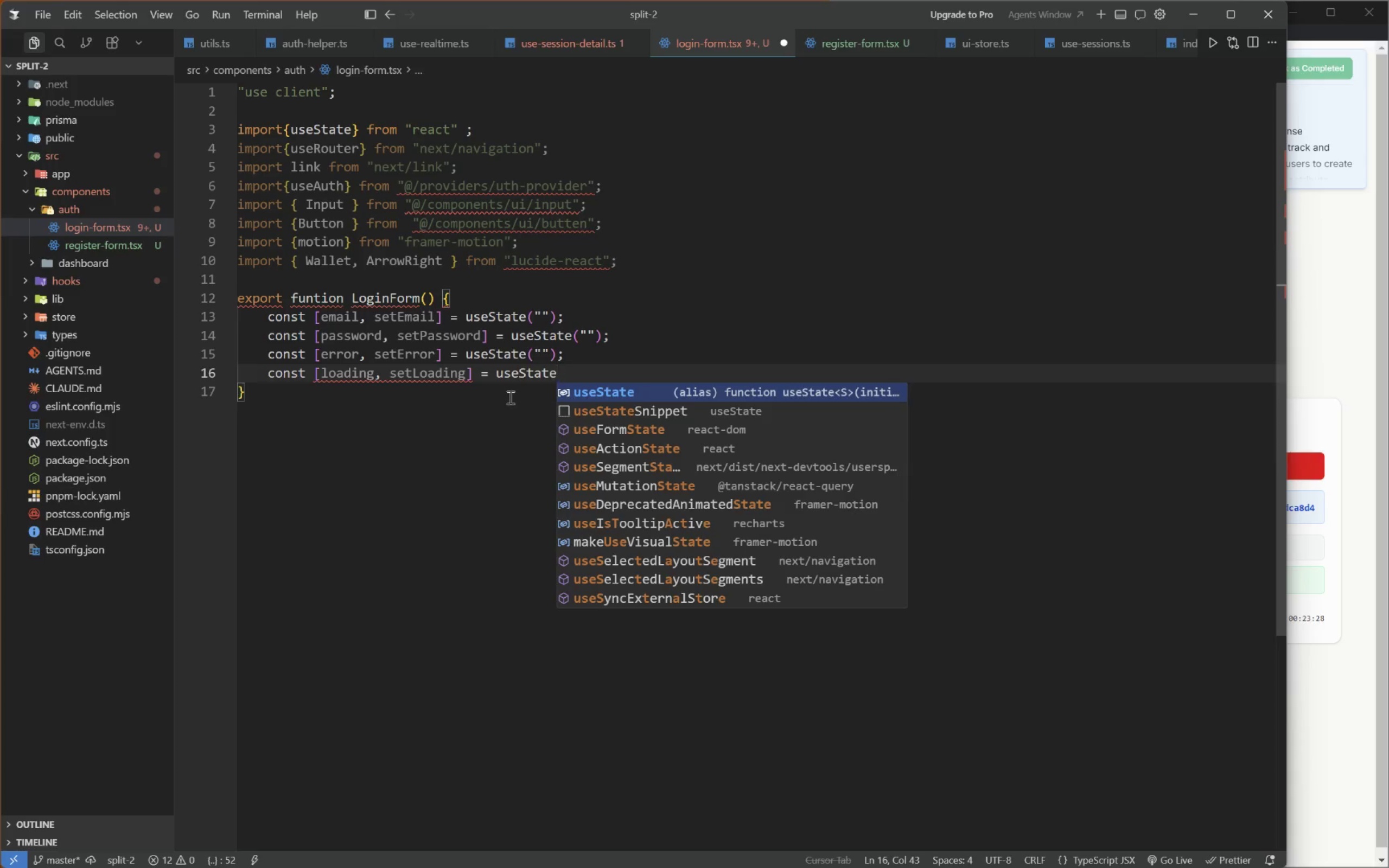 
hold_key(key=ShiftLeft, duration=1.5)
 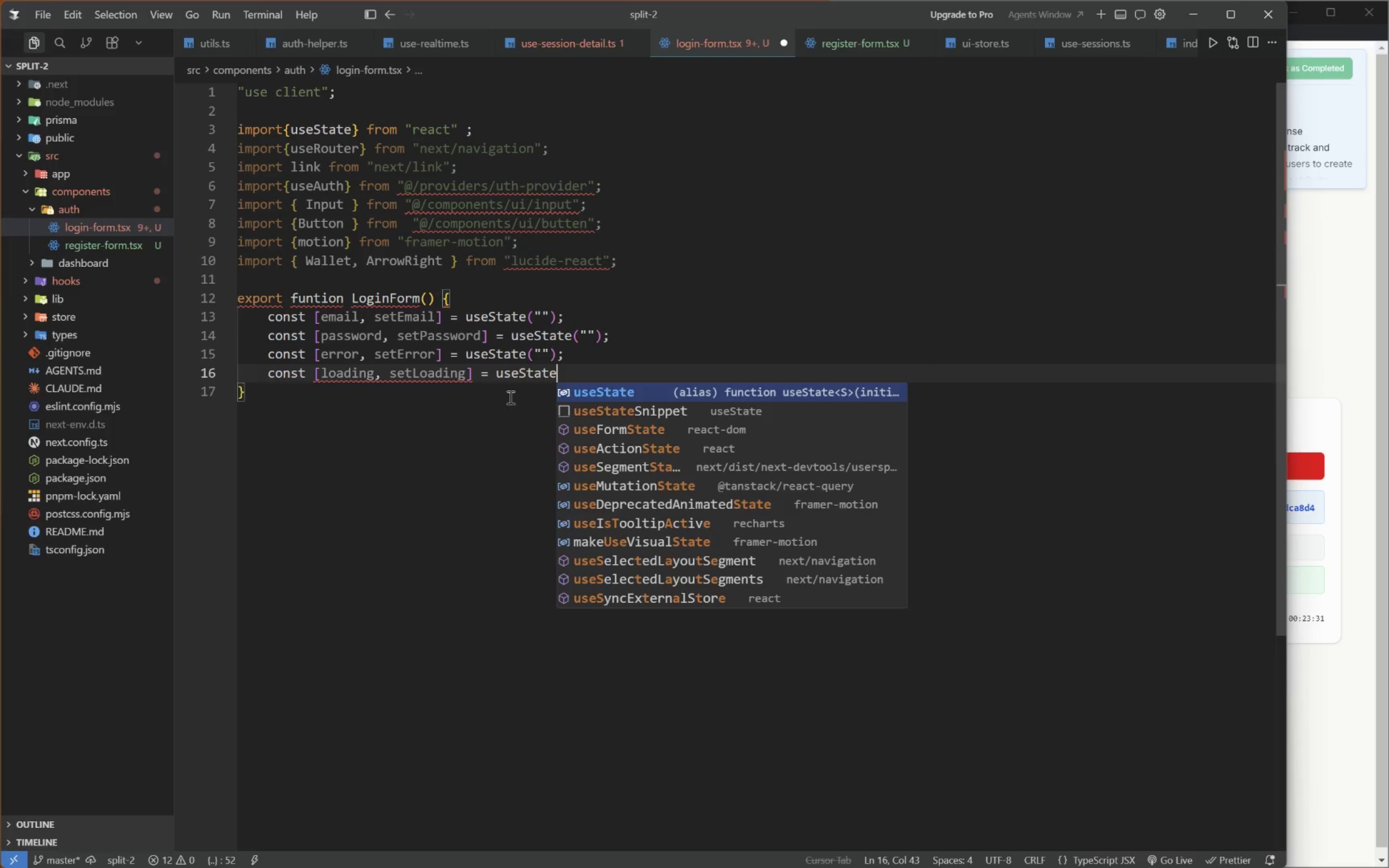 
key(Shift+9)
 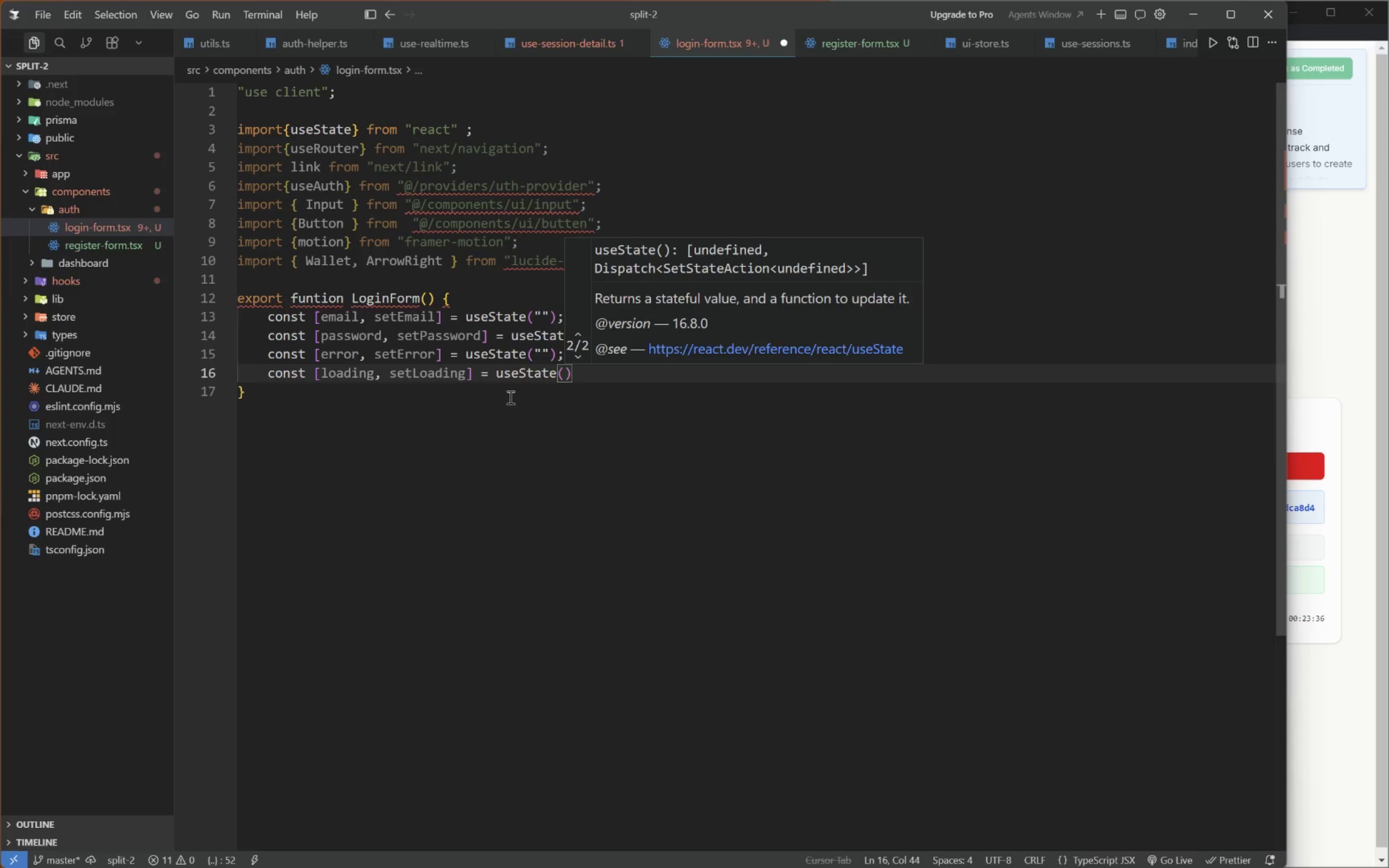 
wait(9.8)
 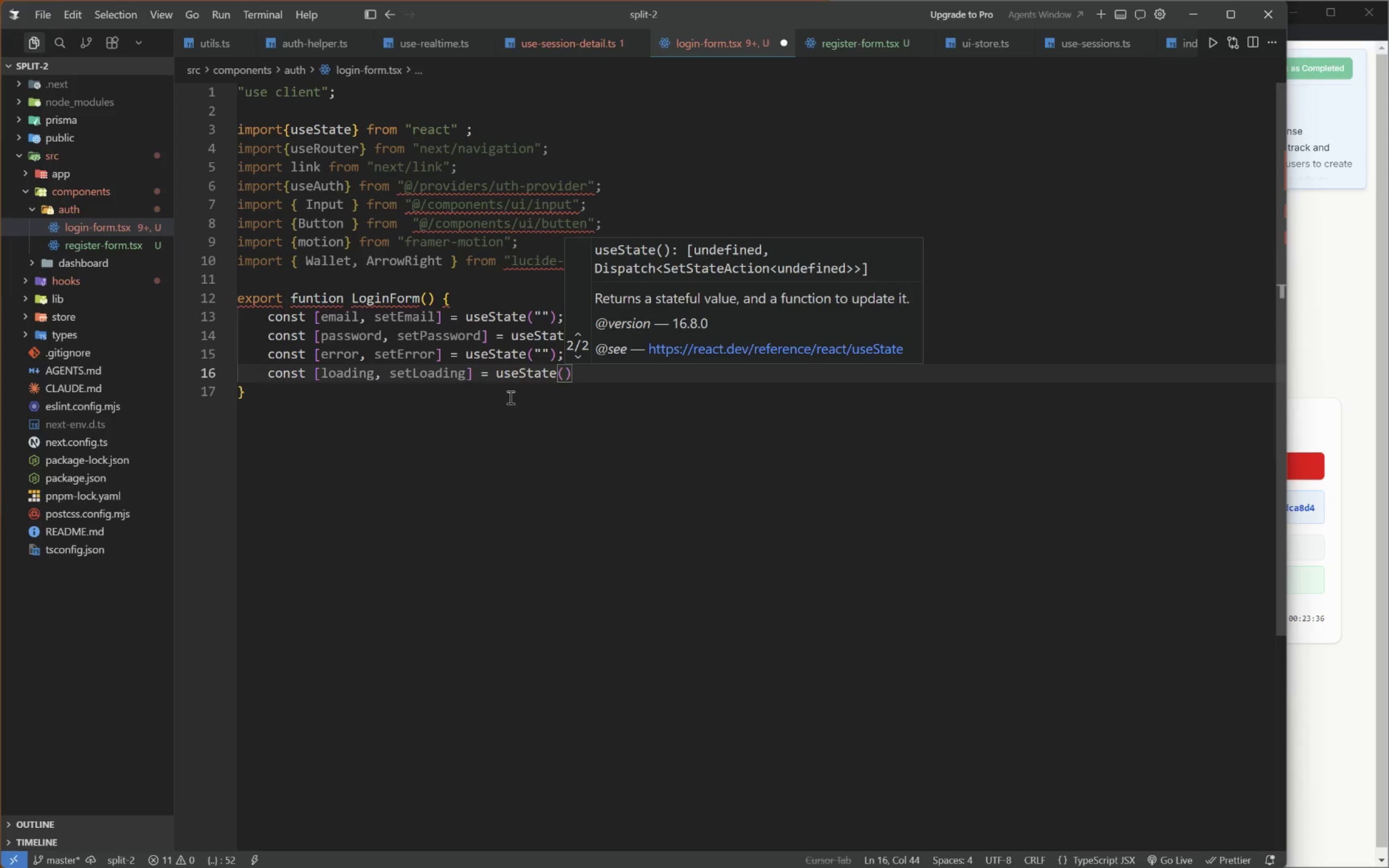 
hold_key(key=ShiftLeft, duration=0.72)
 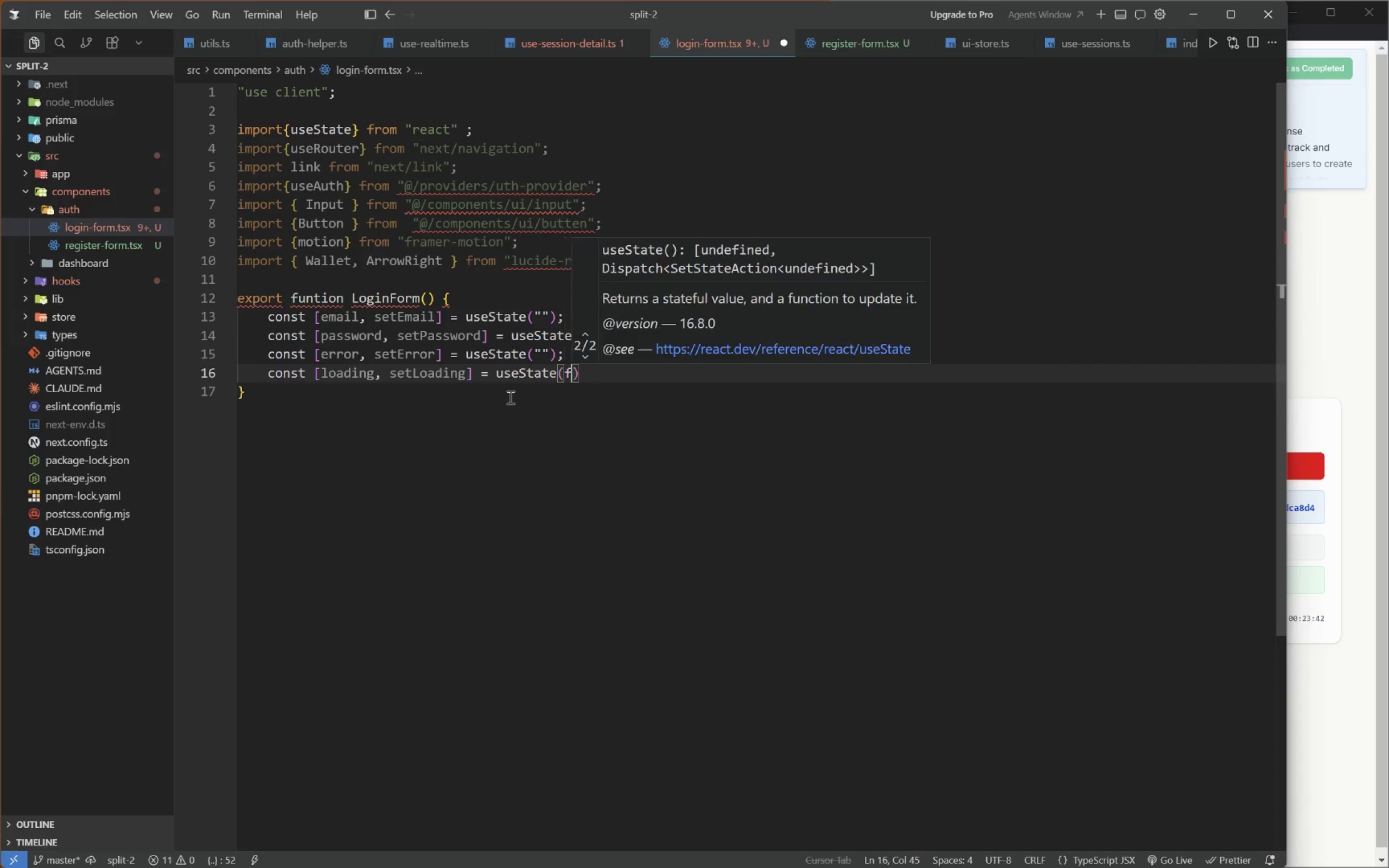 
type(false)
 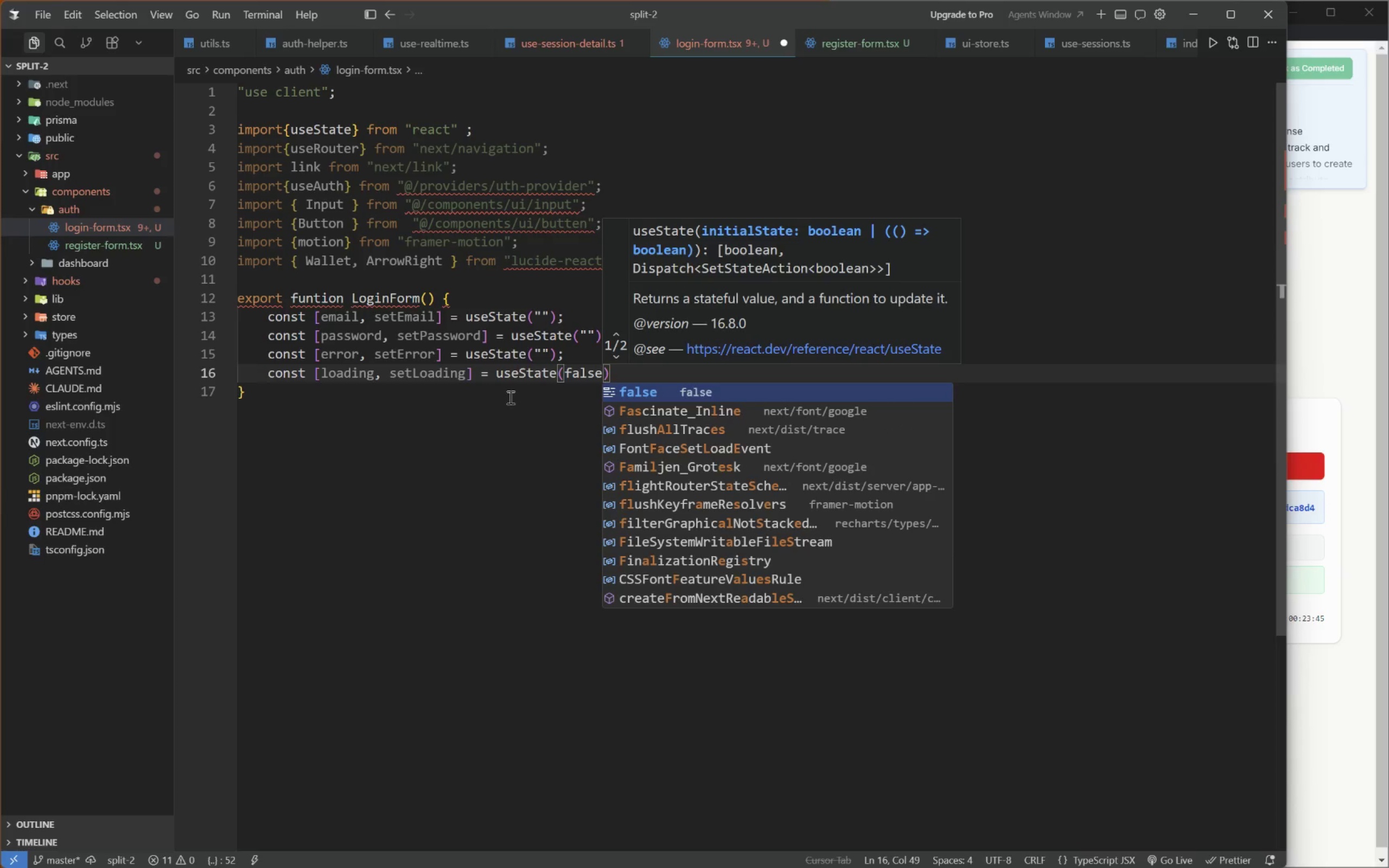 
key(ArrowRight)
 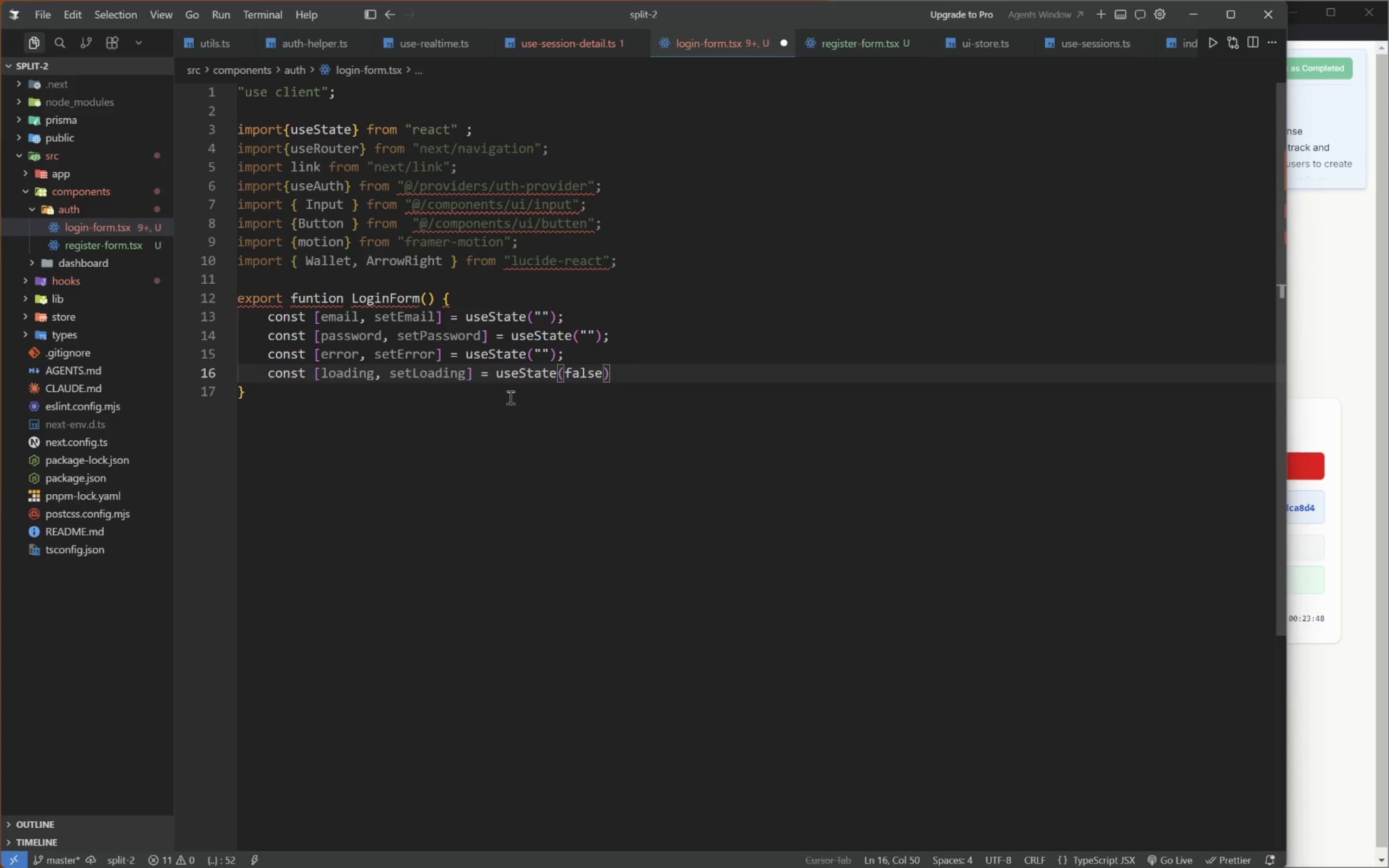 
key(Semicolon)
 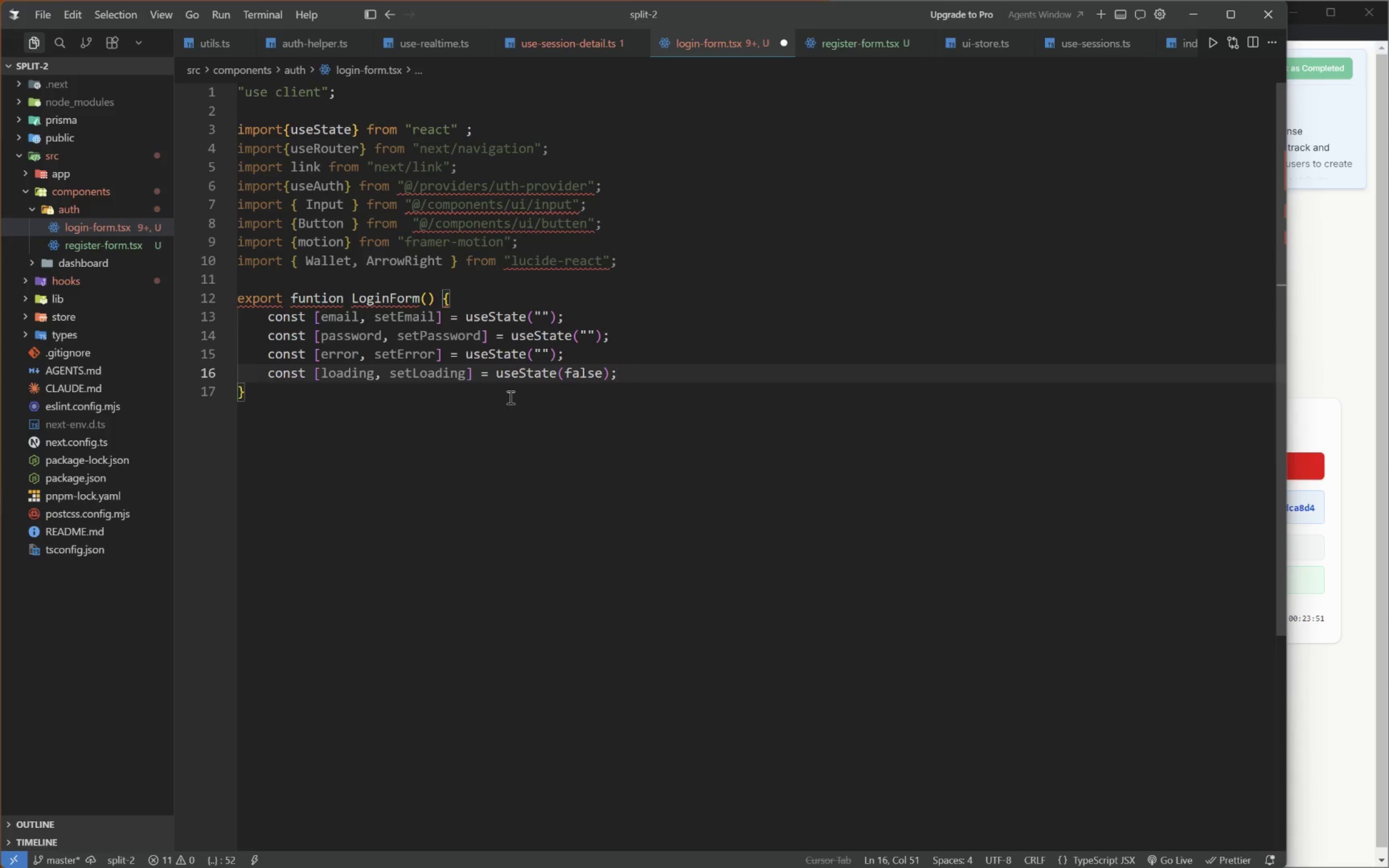 
key(Enter)
 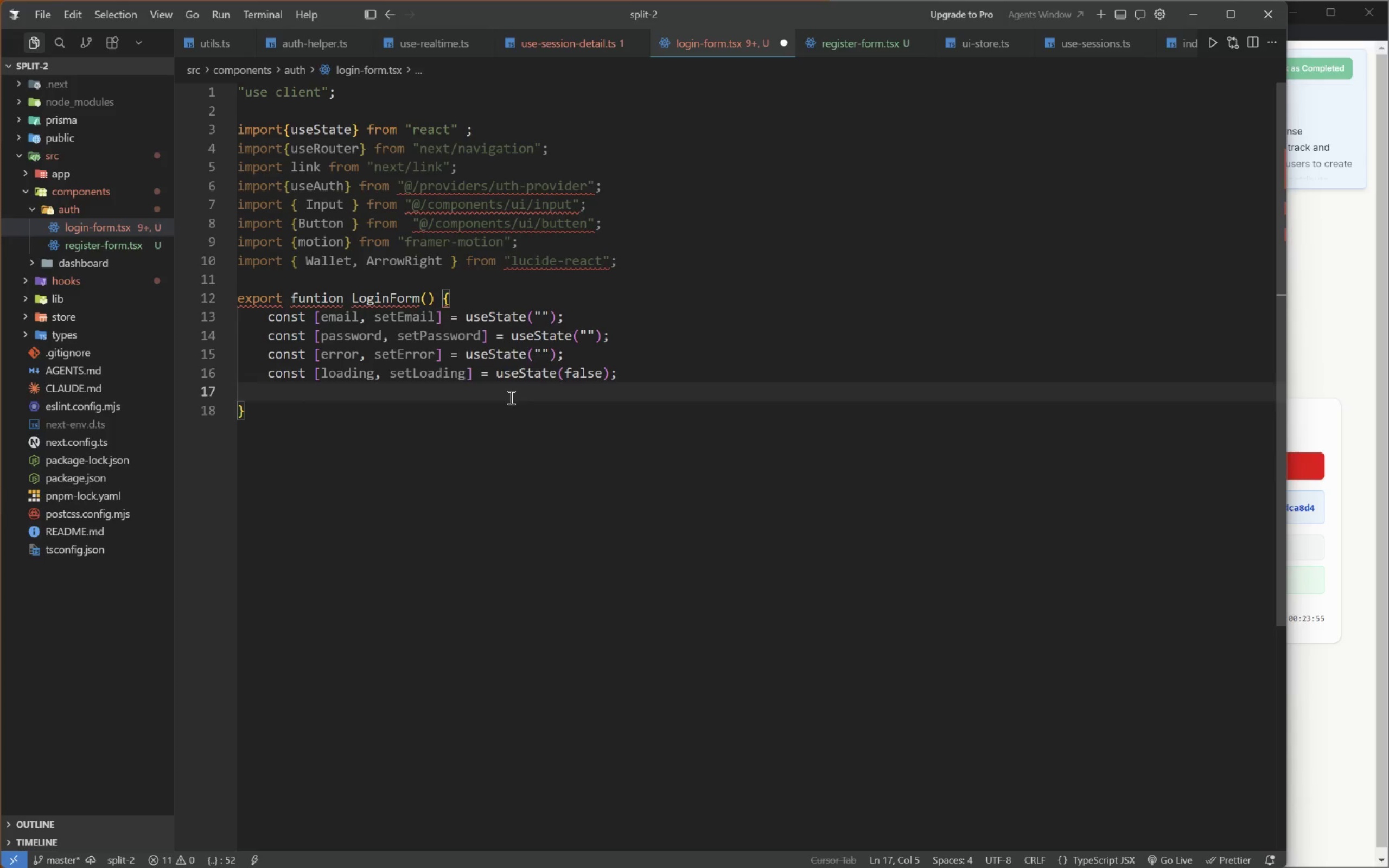 
wait(5.03)
 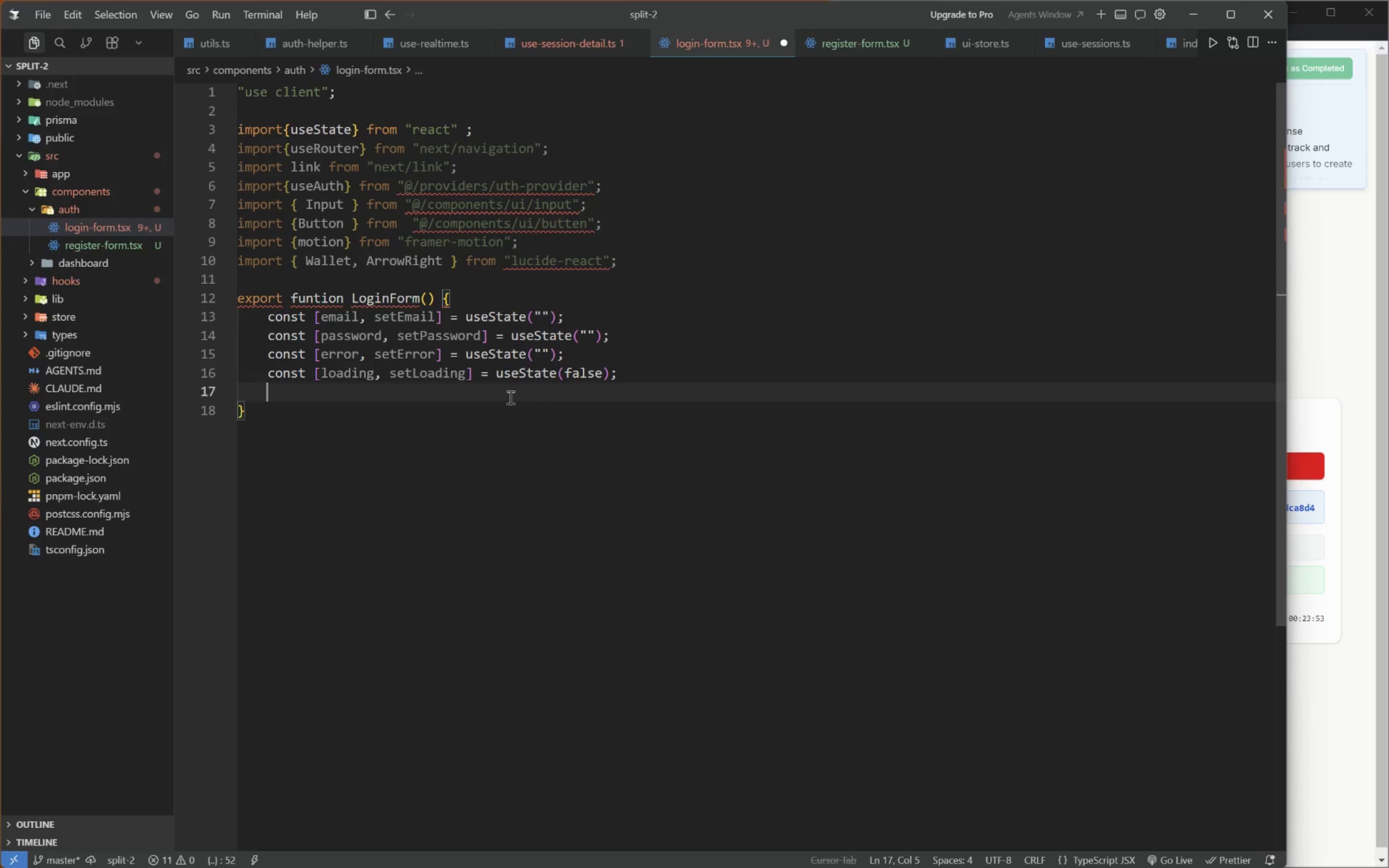 
type(const)
 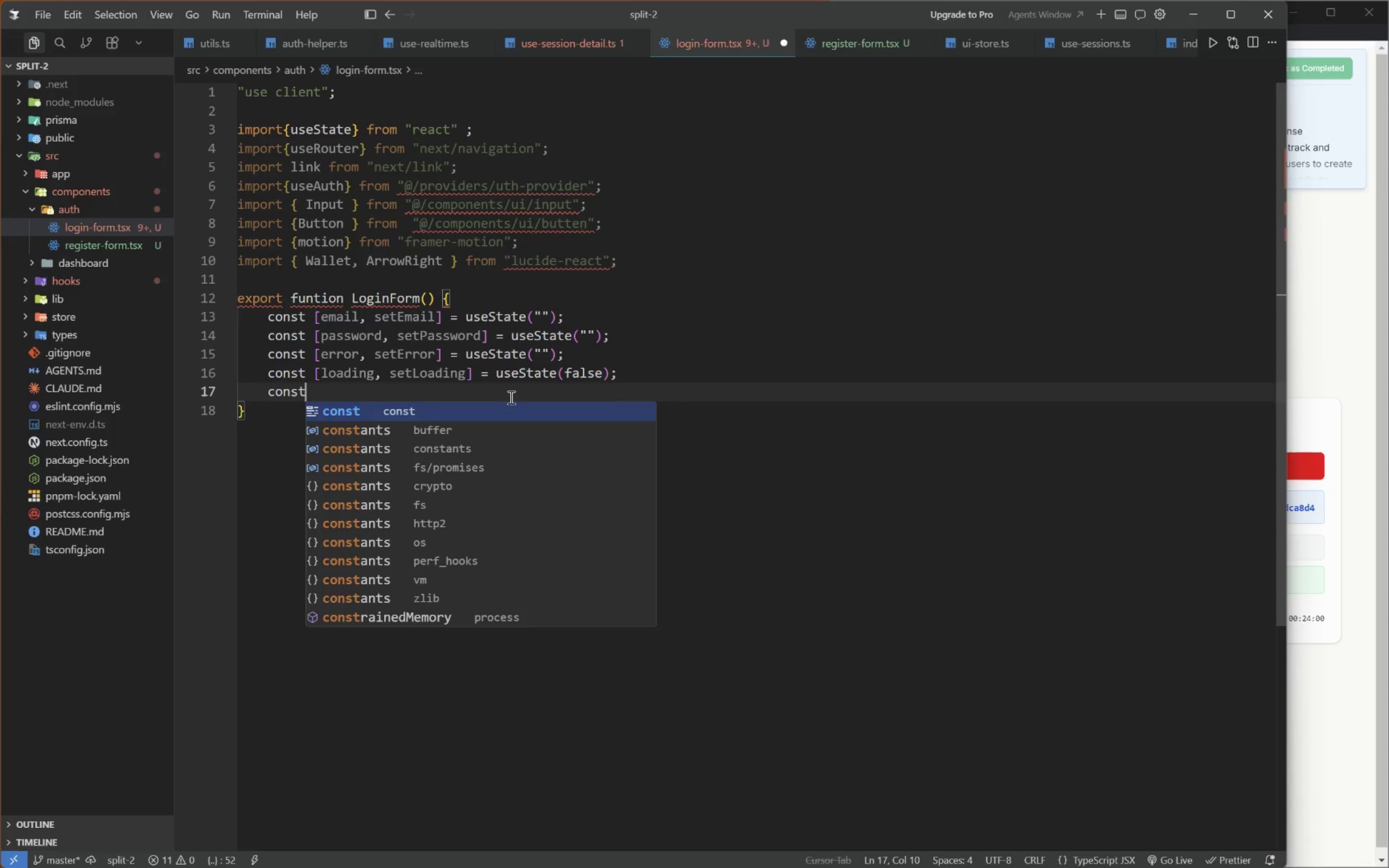 
hold_key(key=ShiftLeft, duration=1.53)
 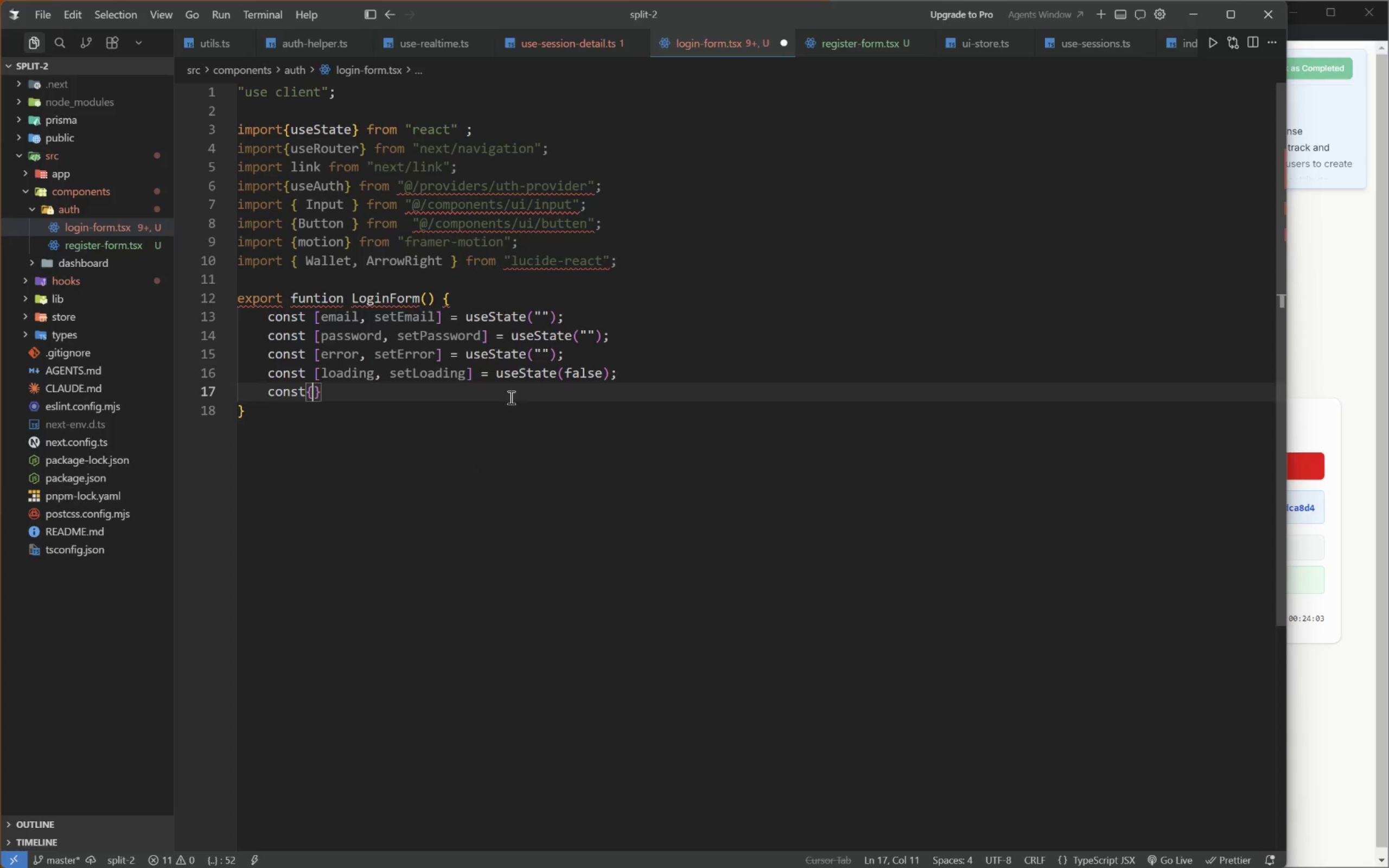 
key(Shift+BracketLeft)
 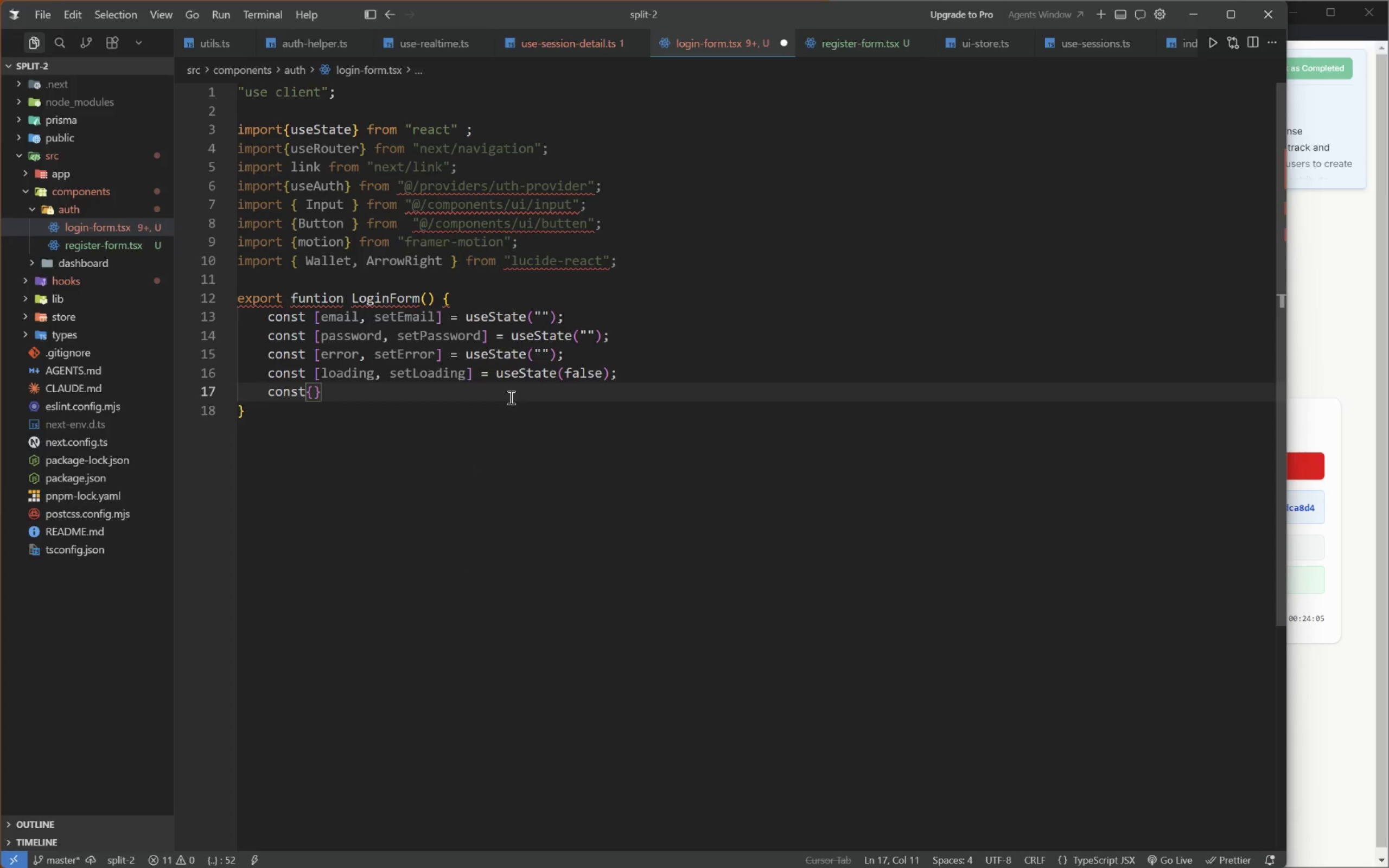 
type(sing)
 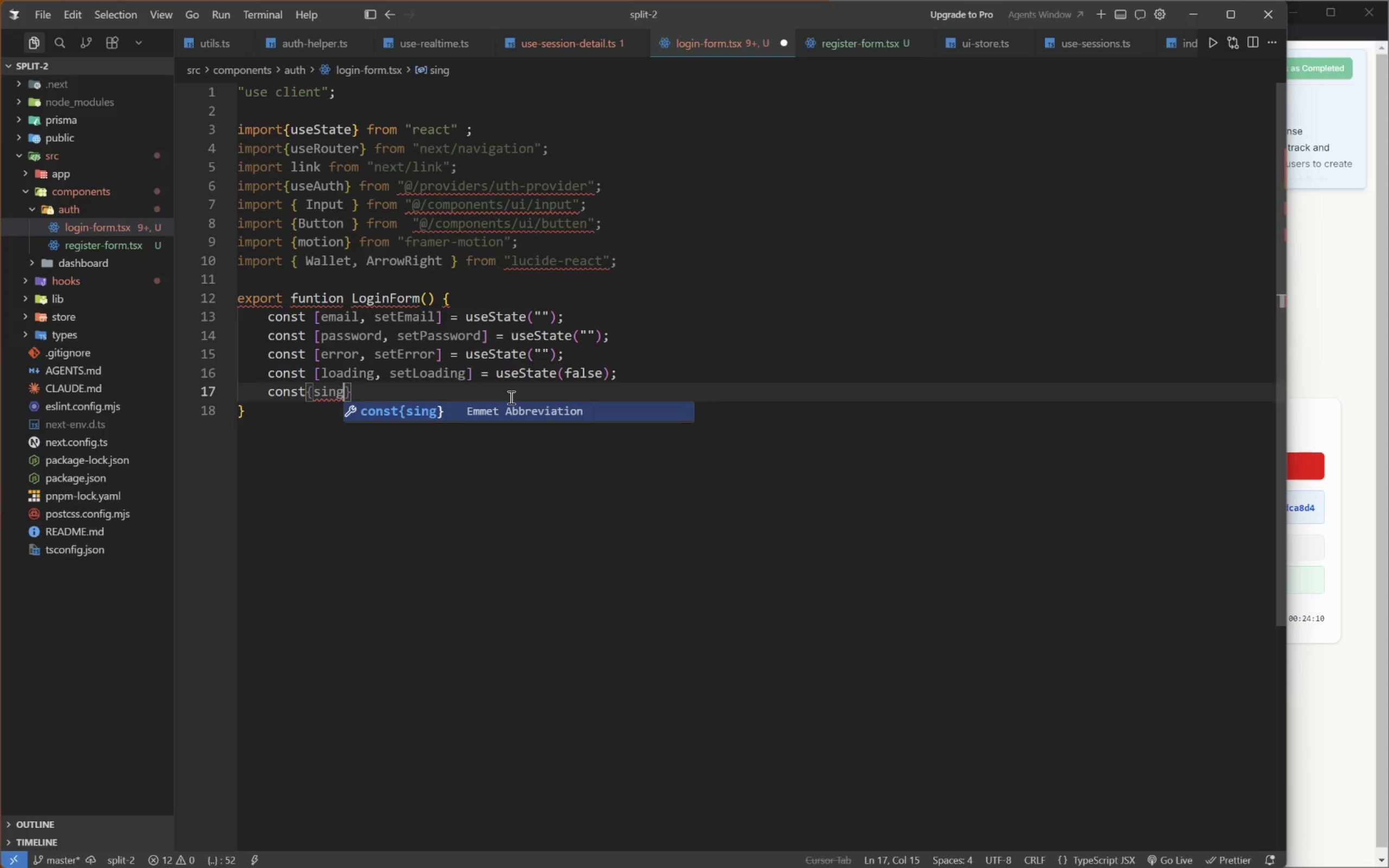 
type(IN)
 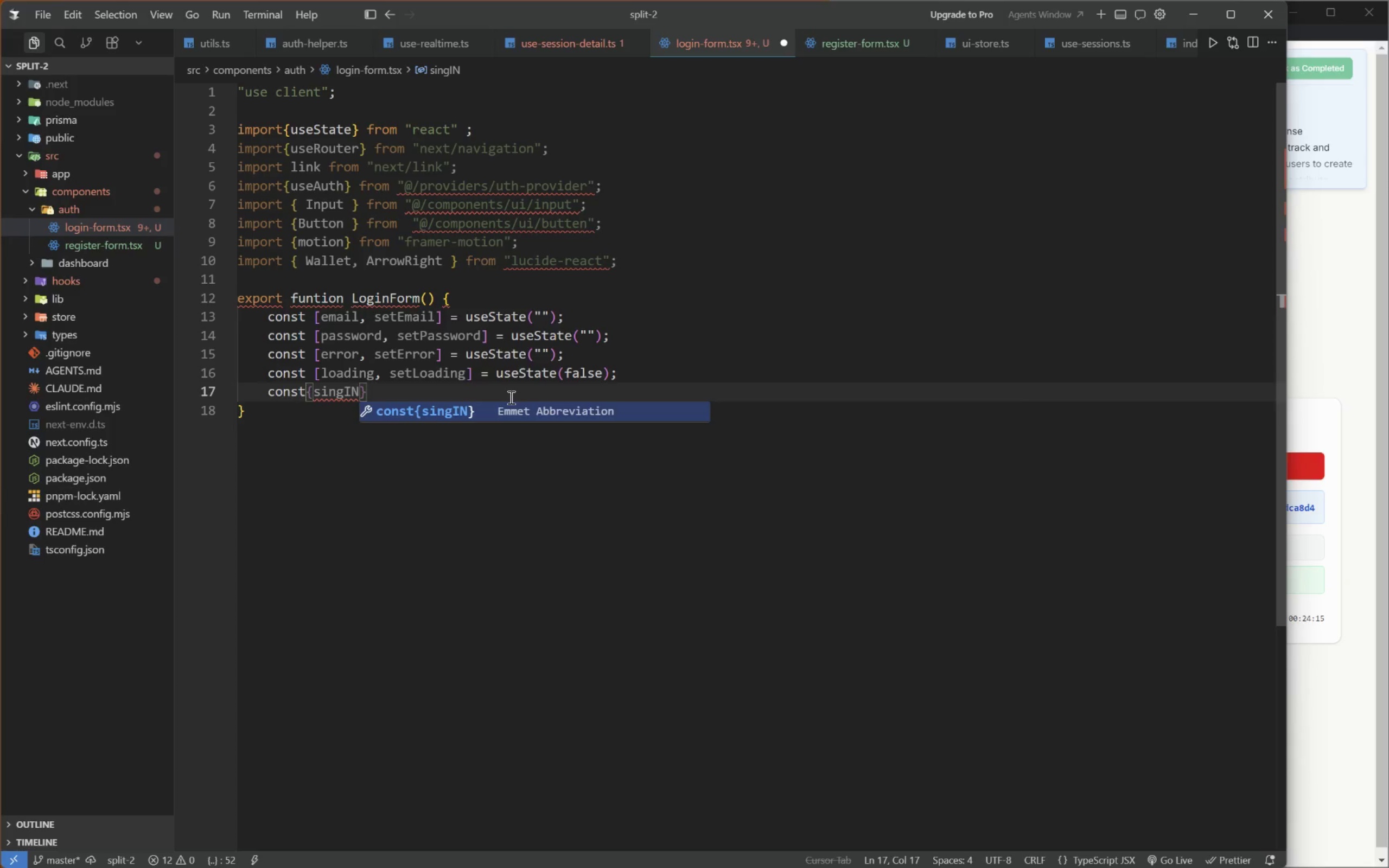 
key(Backspace)
 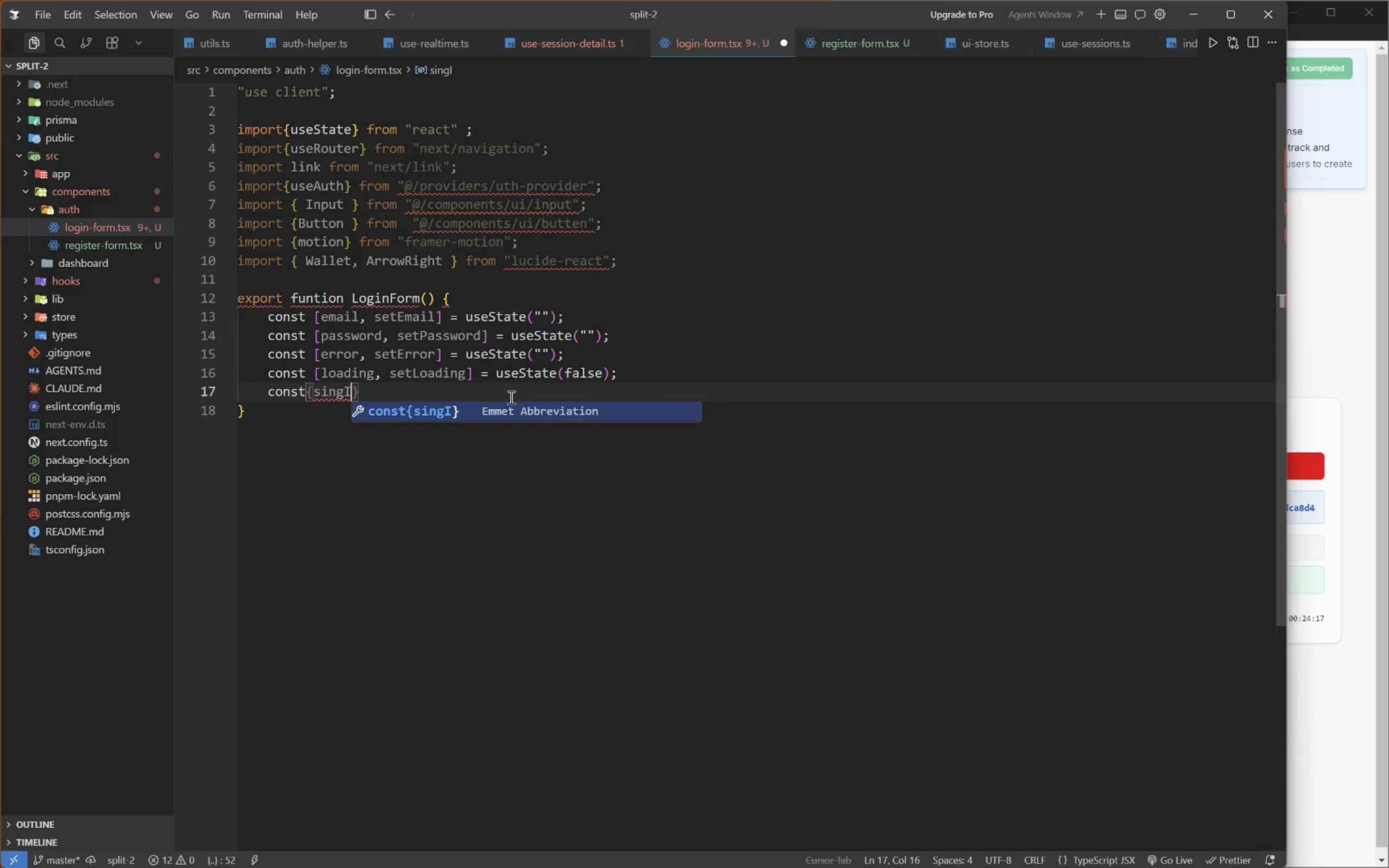 
key(N)
 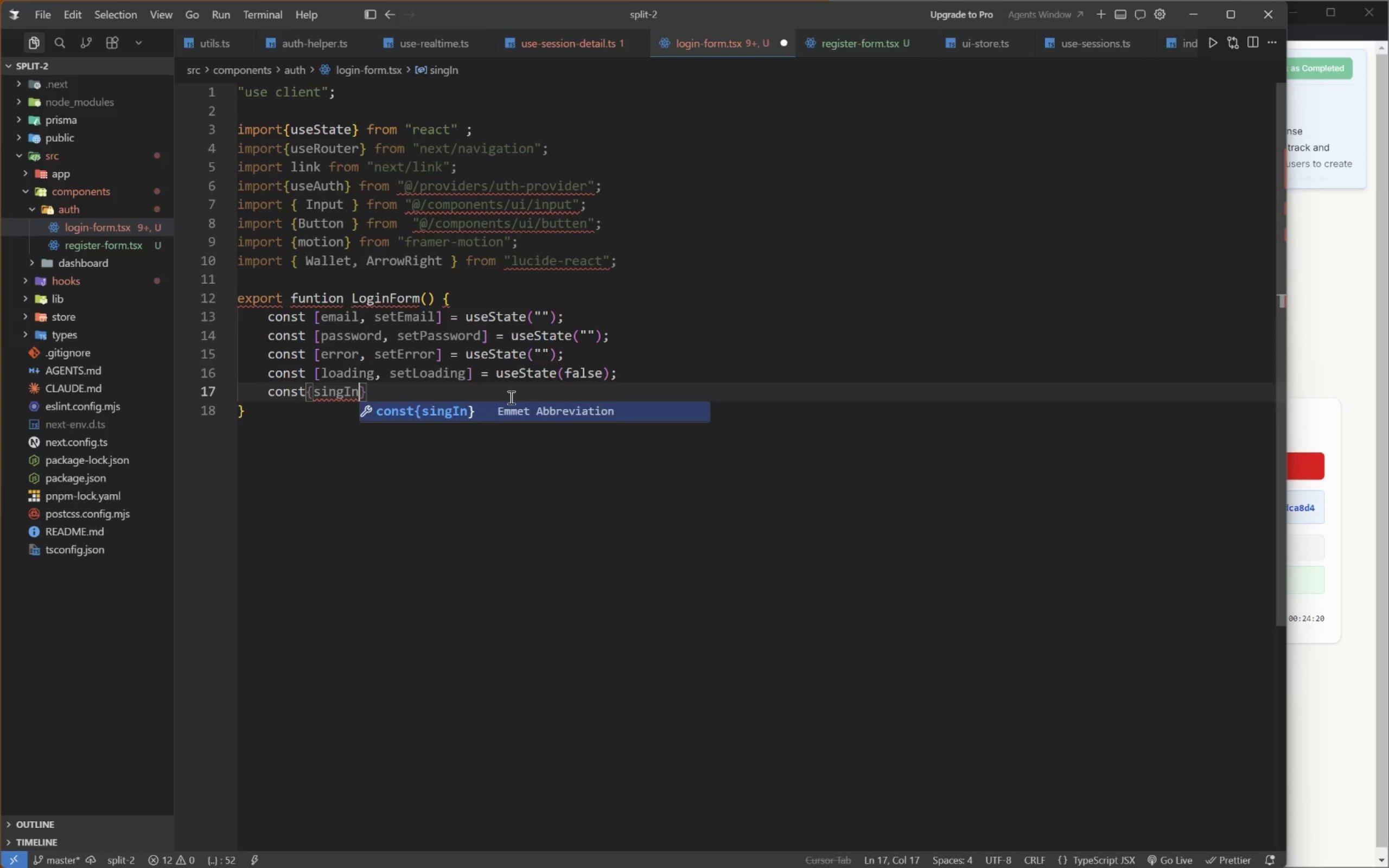 
key(ArrowRight)
 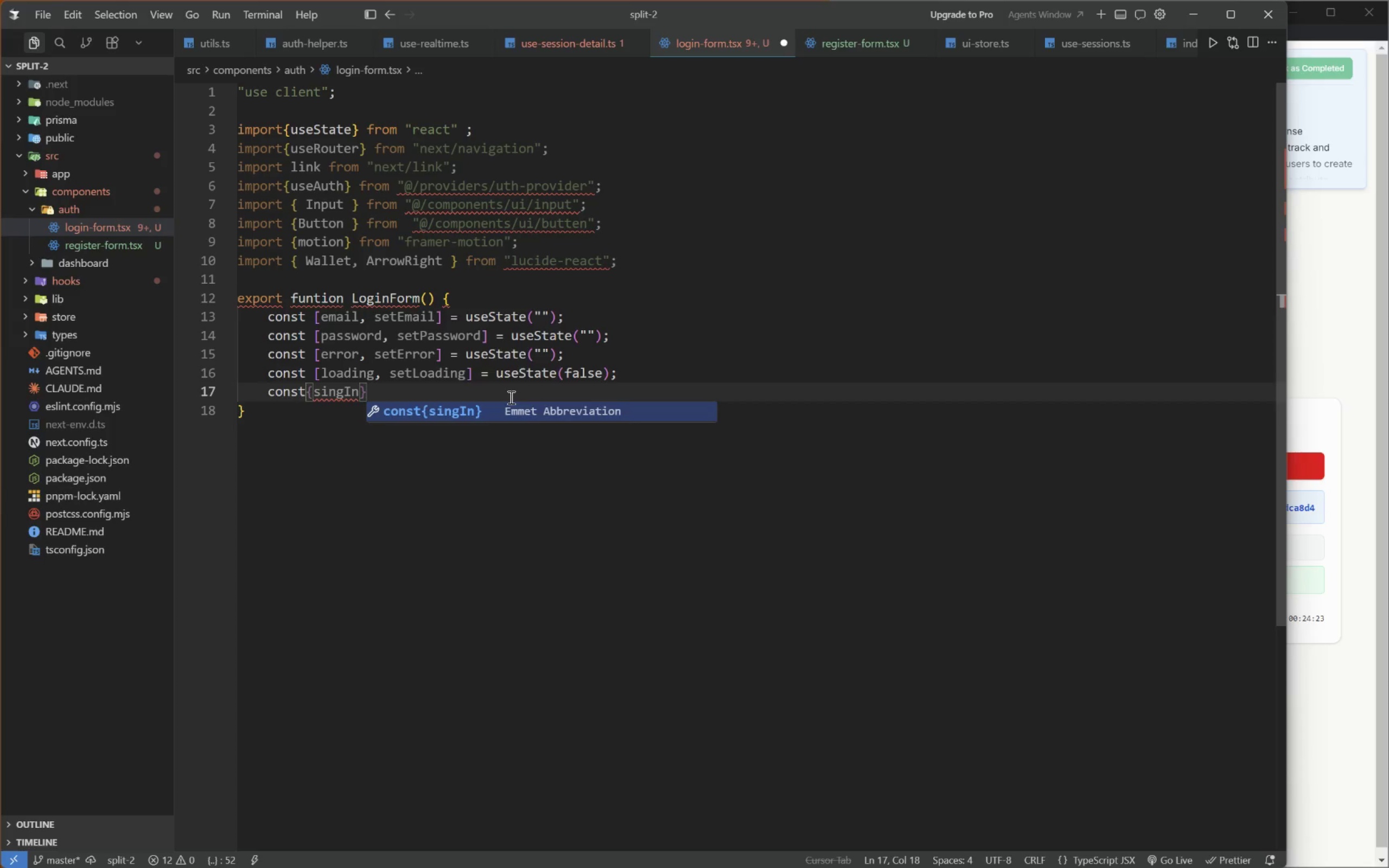 
key(Space)
 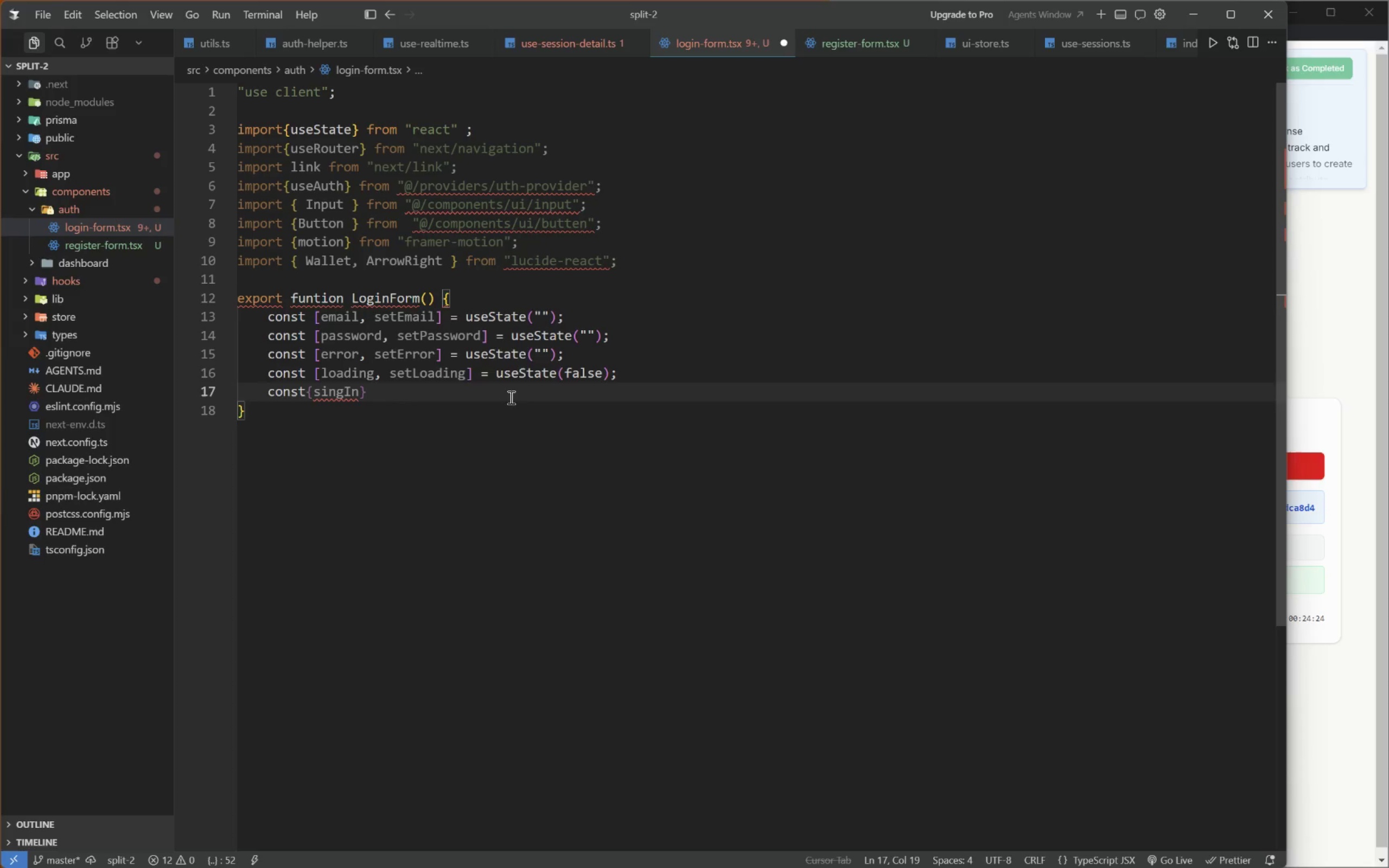 
key(Equal)
 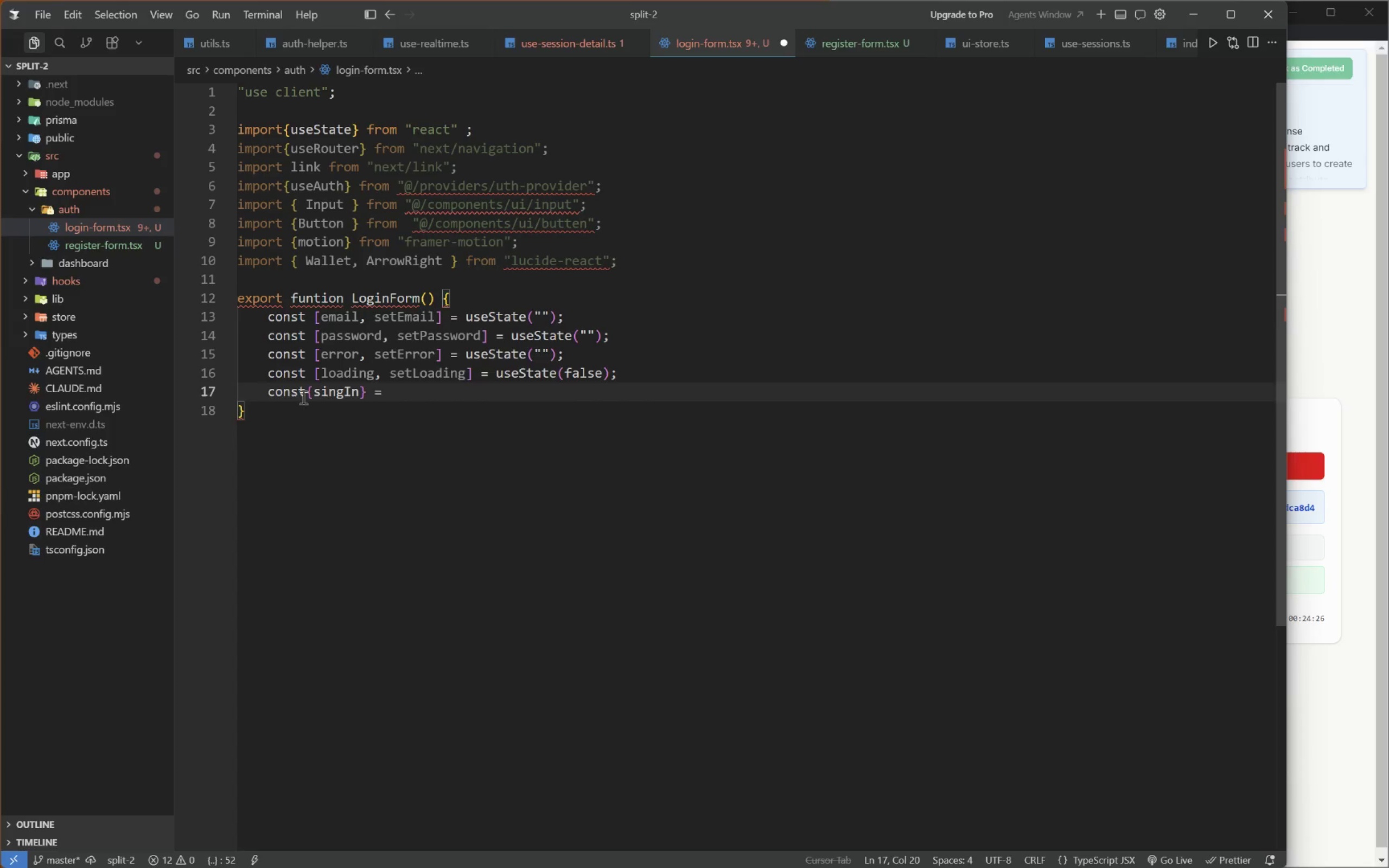 
left_click([305, 392])
 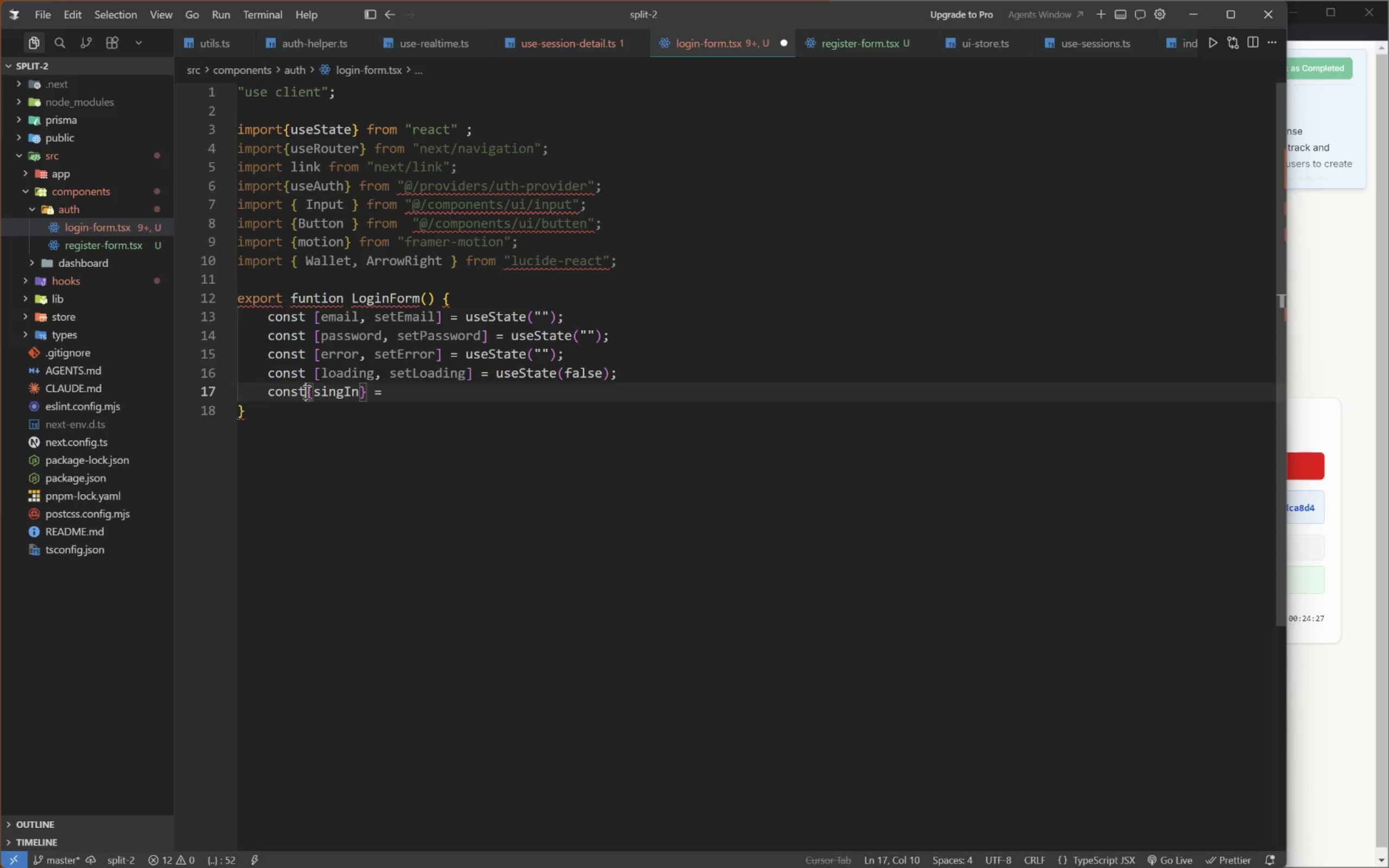 
key(Space)
 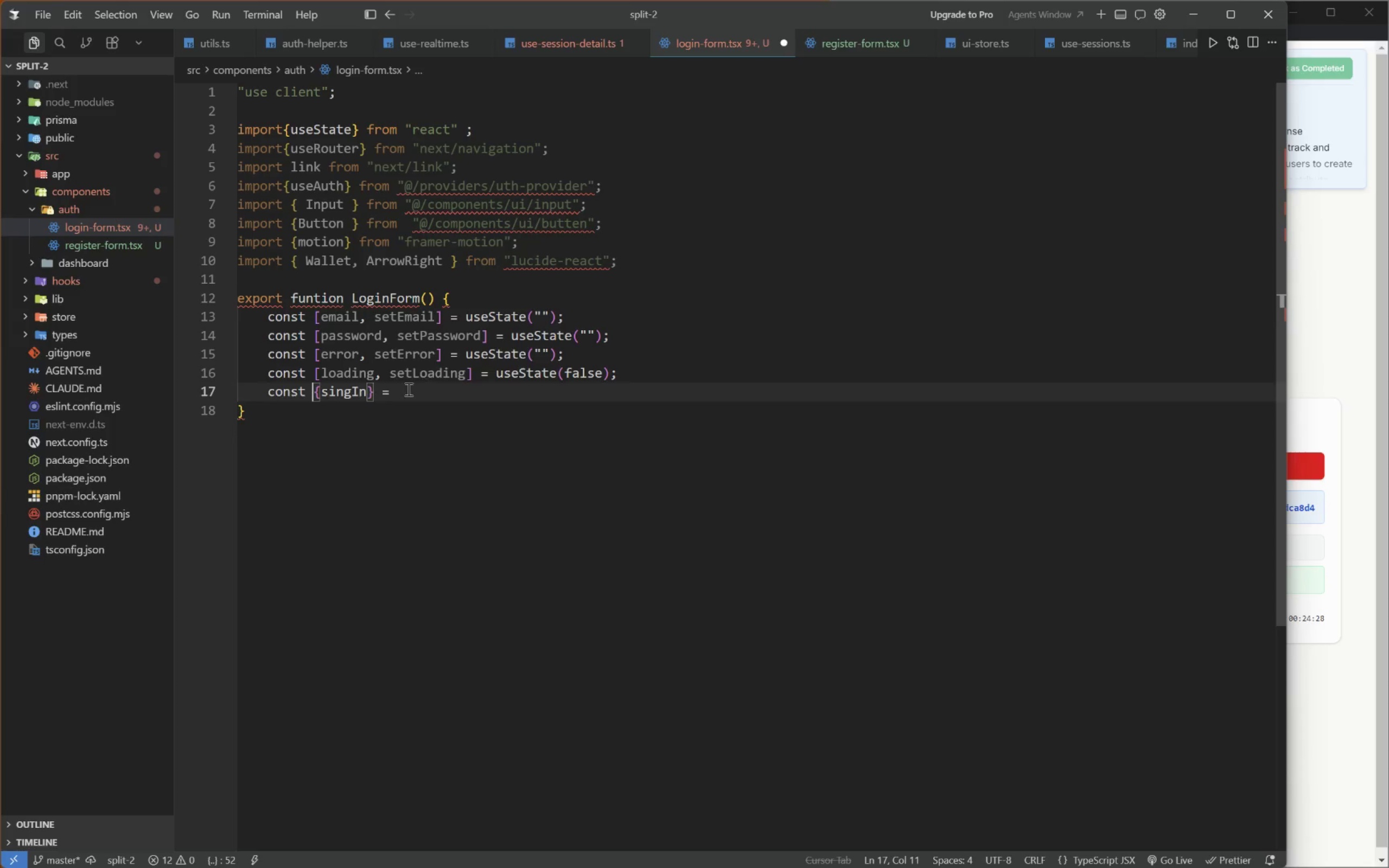 
left_click([397, 385])